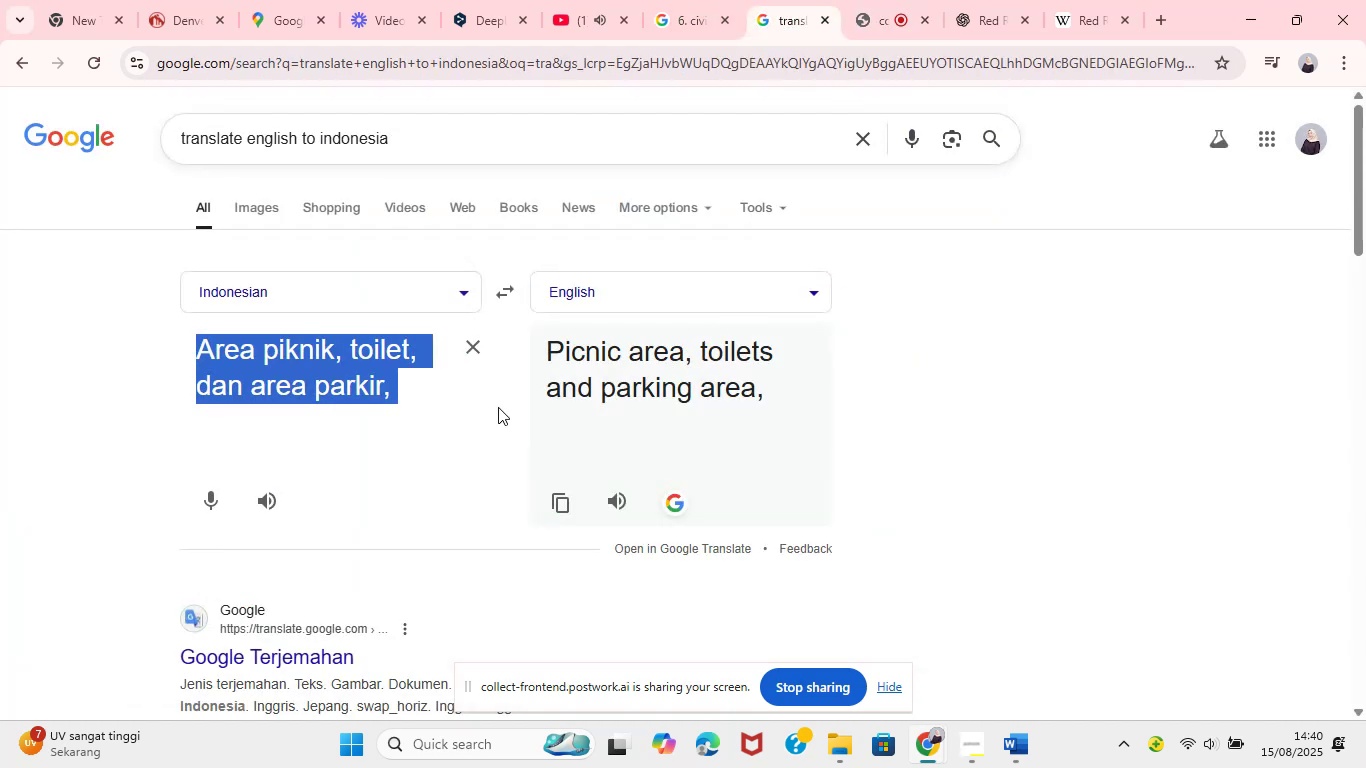 
left_click([432, 397])
 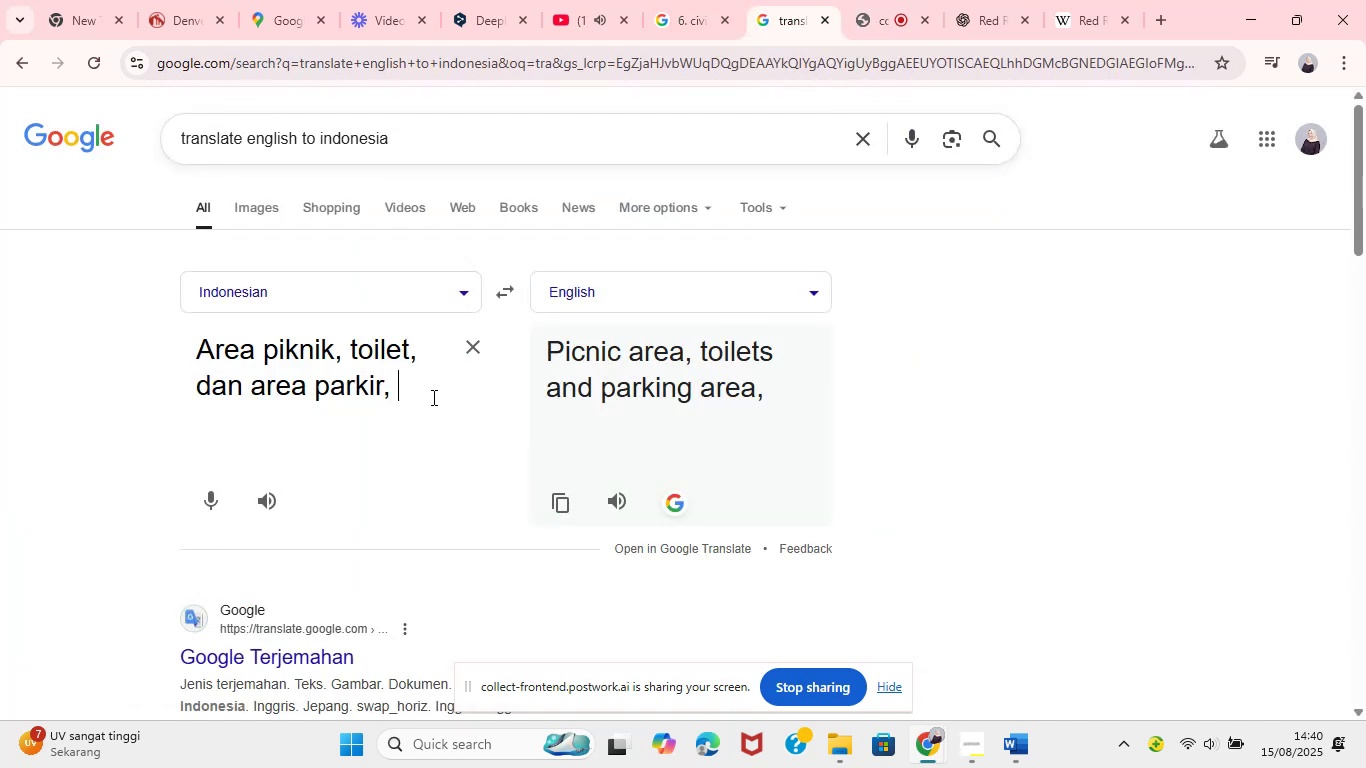 
key(Control+V)
 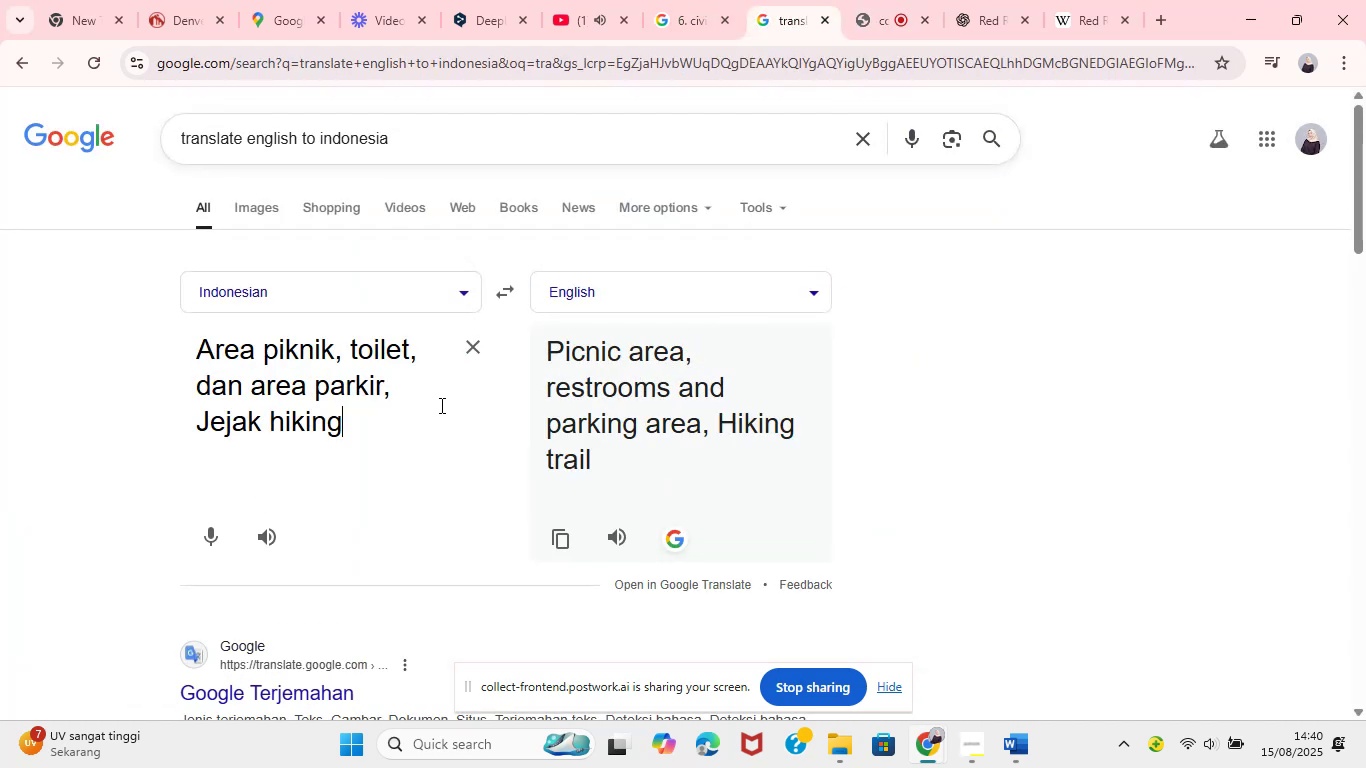 
key(Comma)
 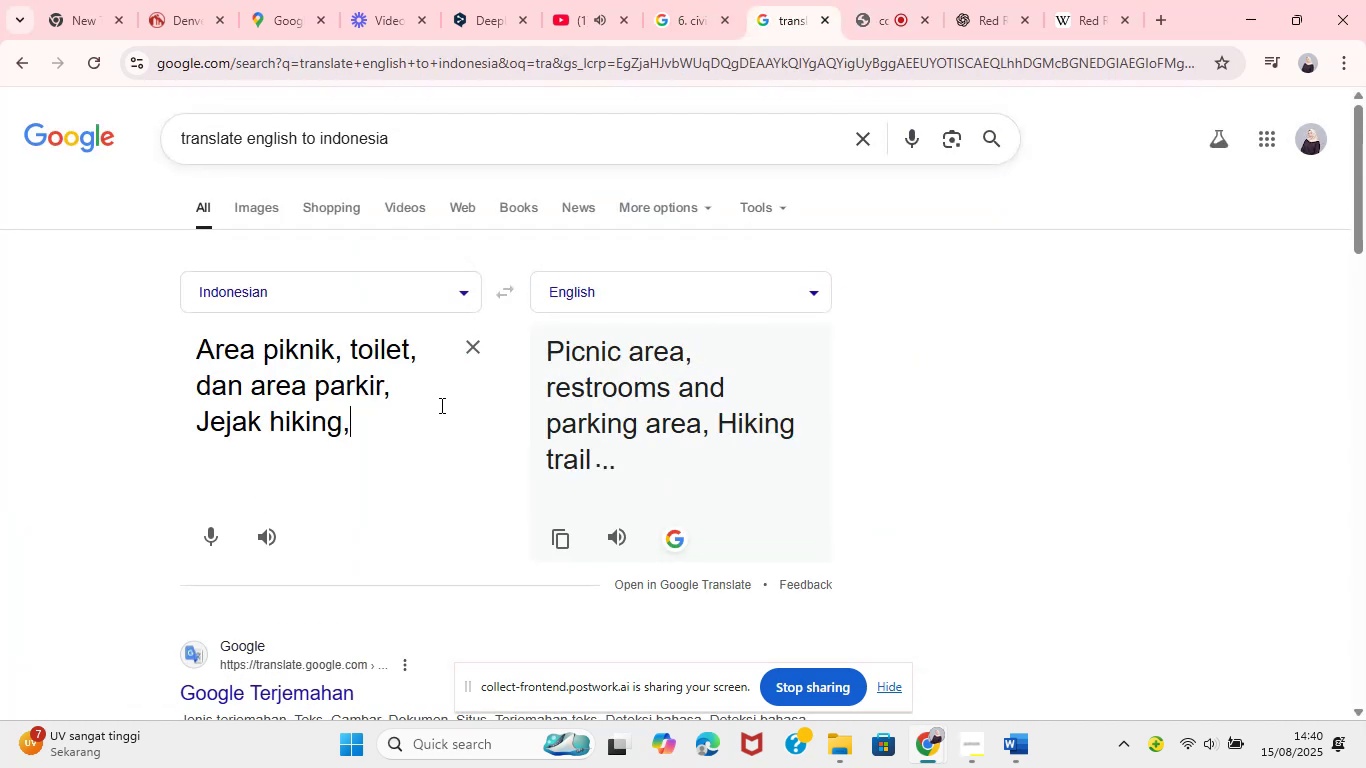 
key(Space)
 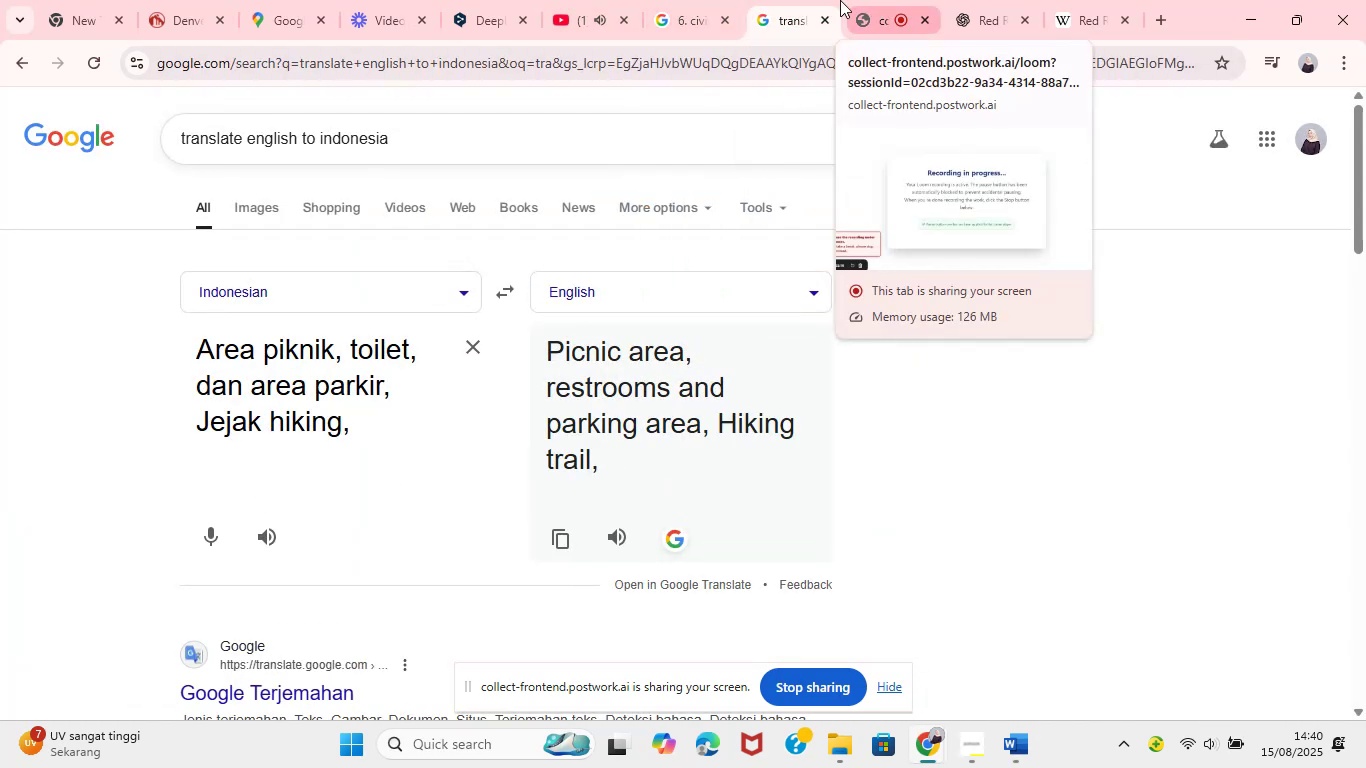 
wait(5.54)
 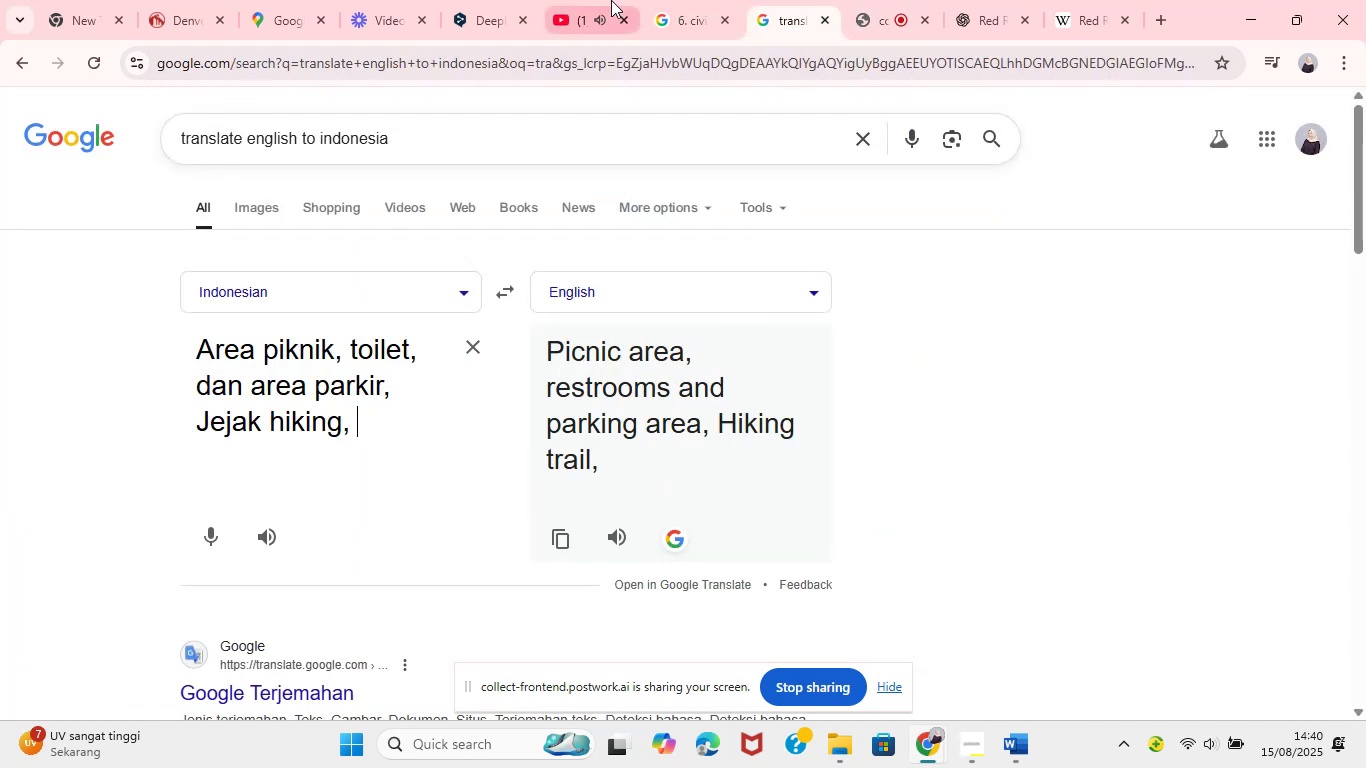 
left_click([975, 0])
 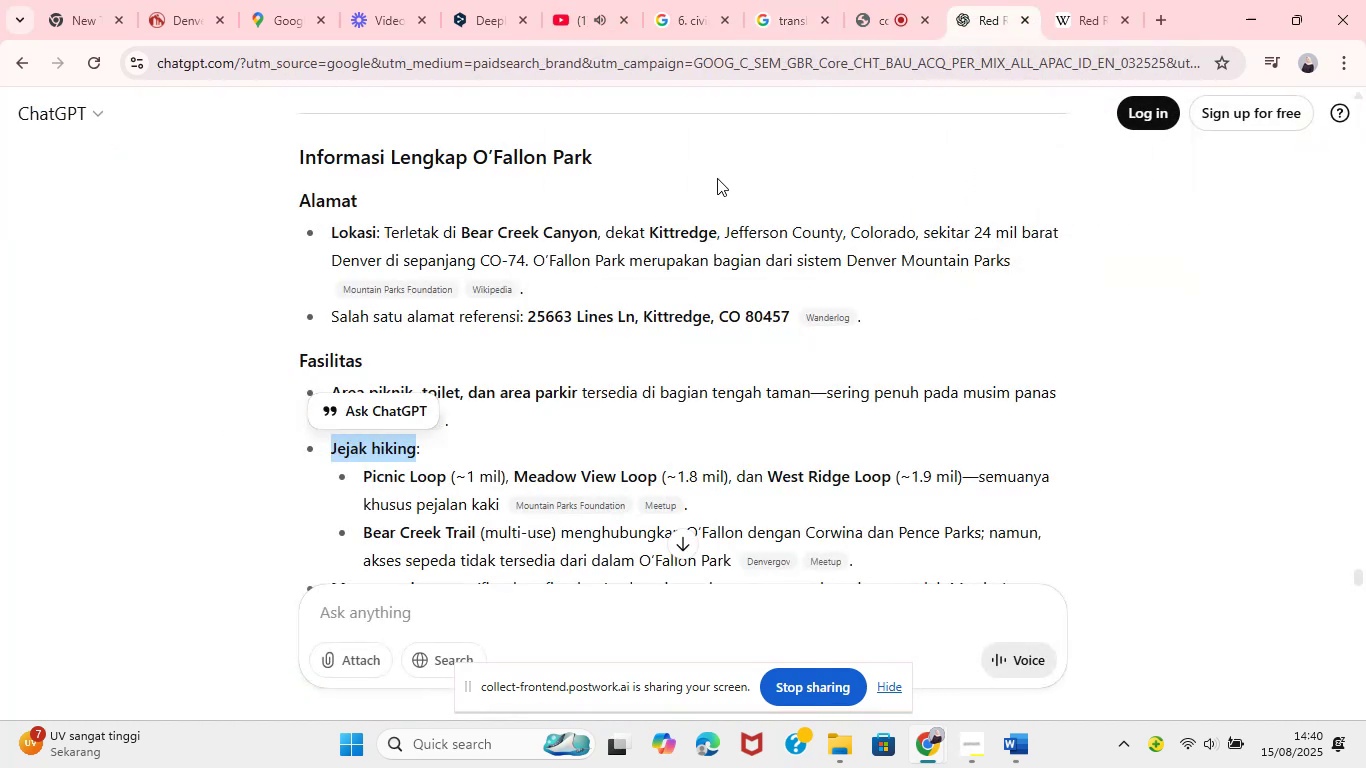 
mouse_move([525, 419])
 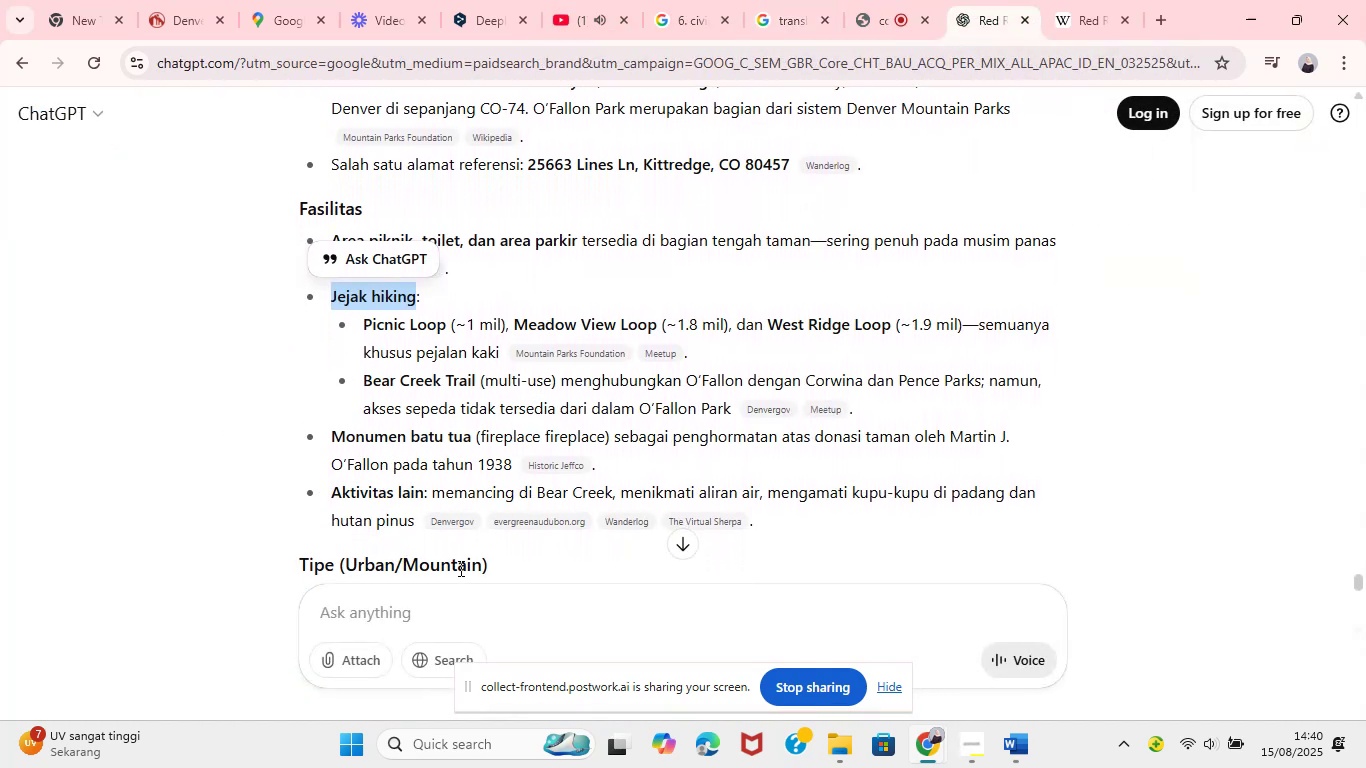 
mouse_move([605, 322])
 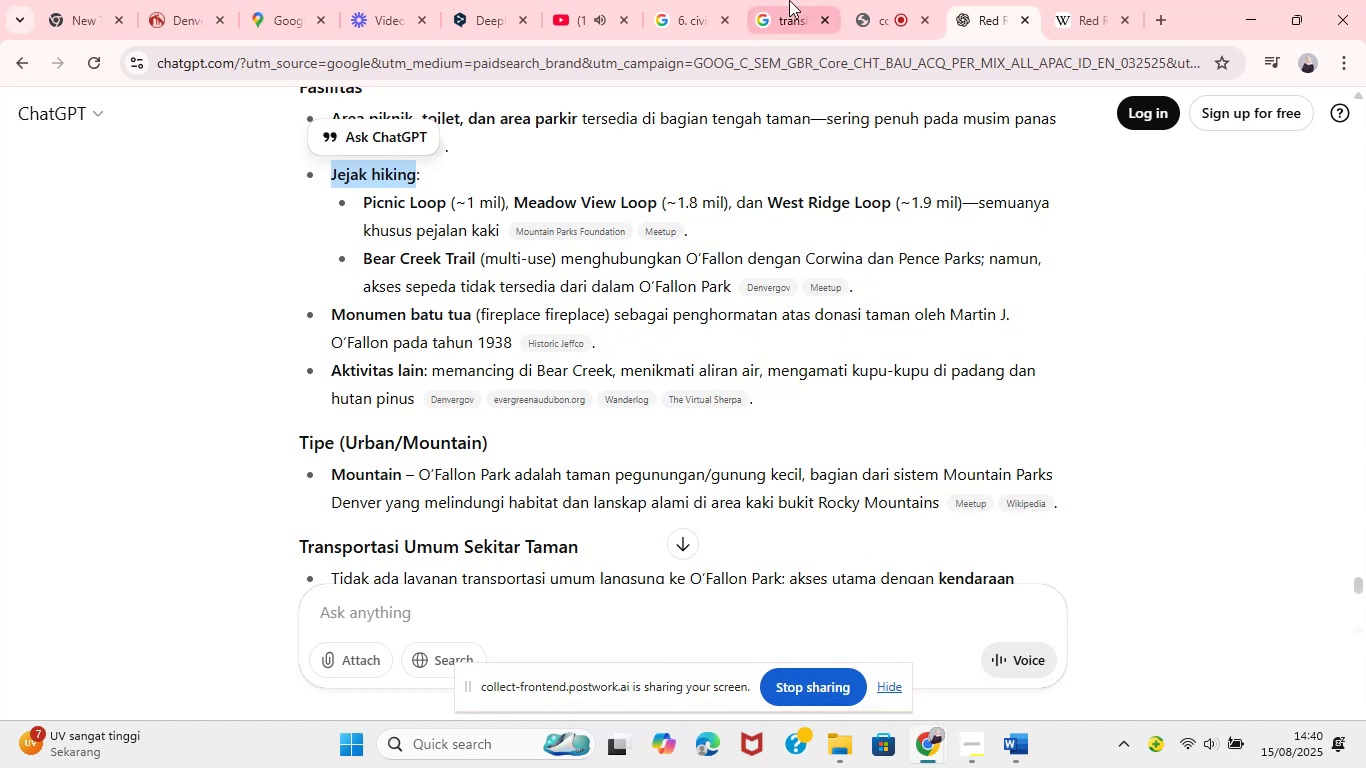 
left_click([766, 0])
 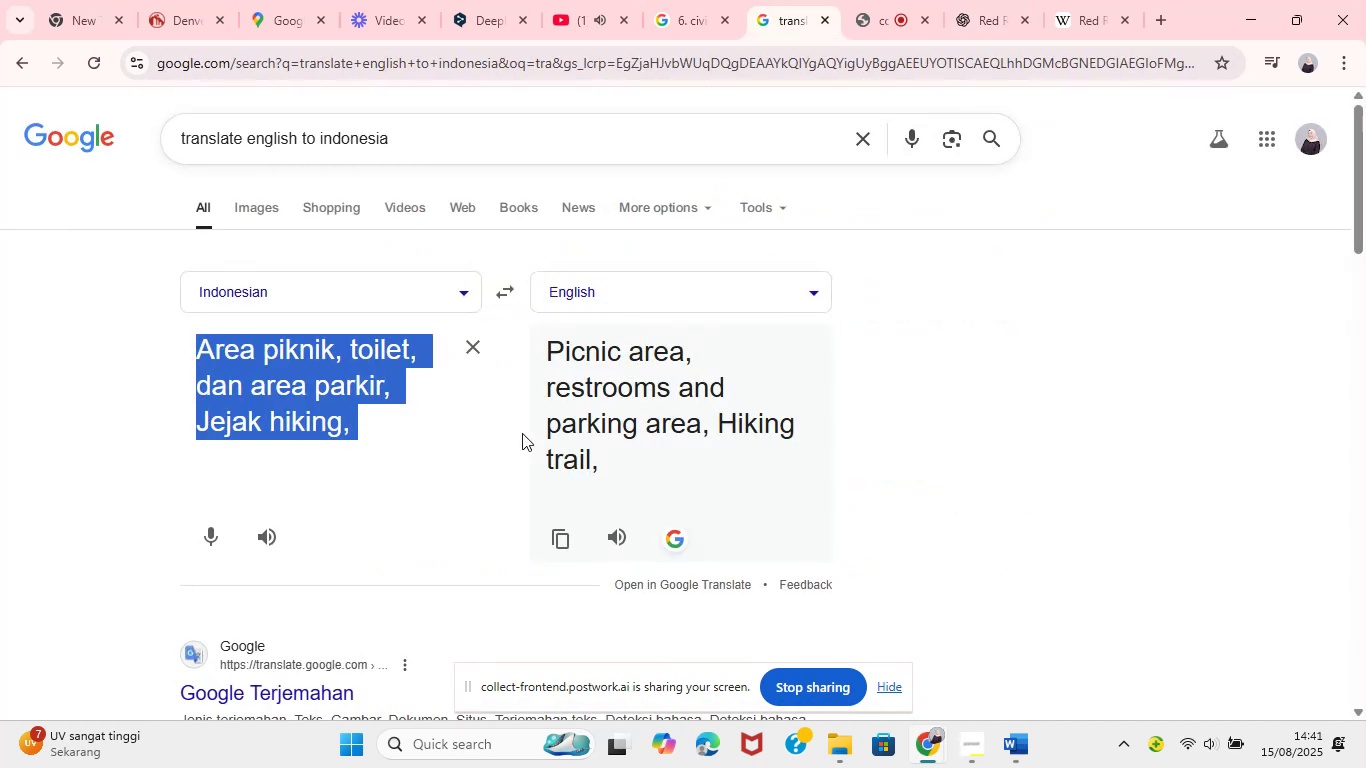 
left_click([528, 420])
 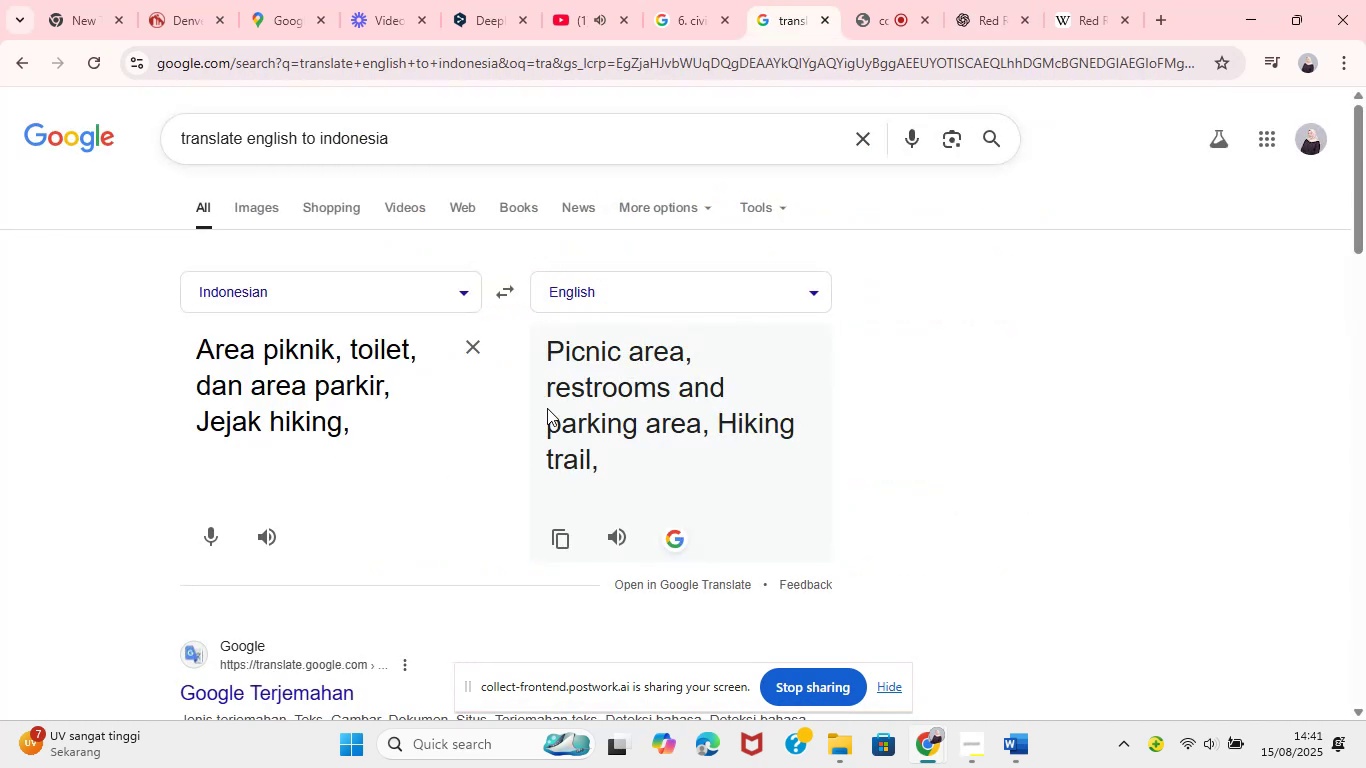 
left_click([561, 389])
 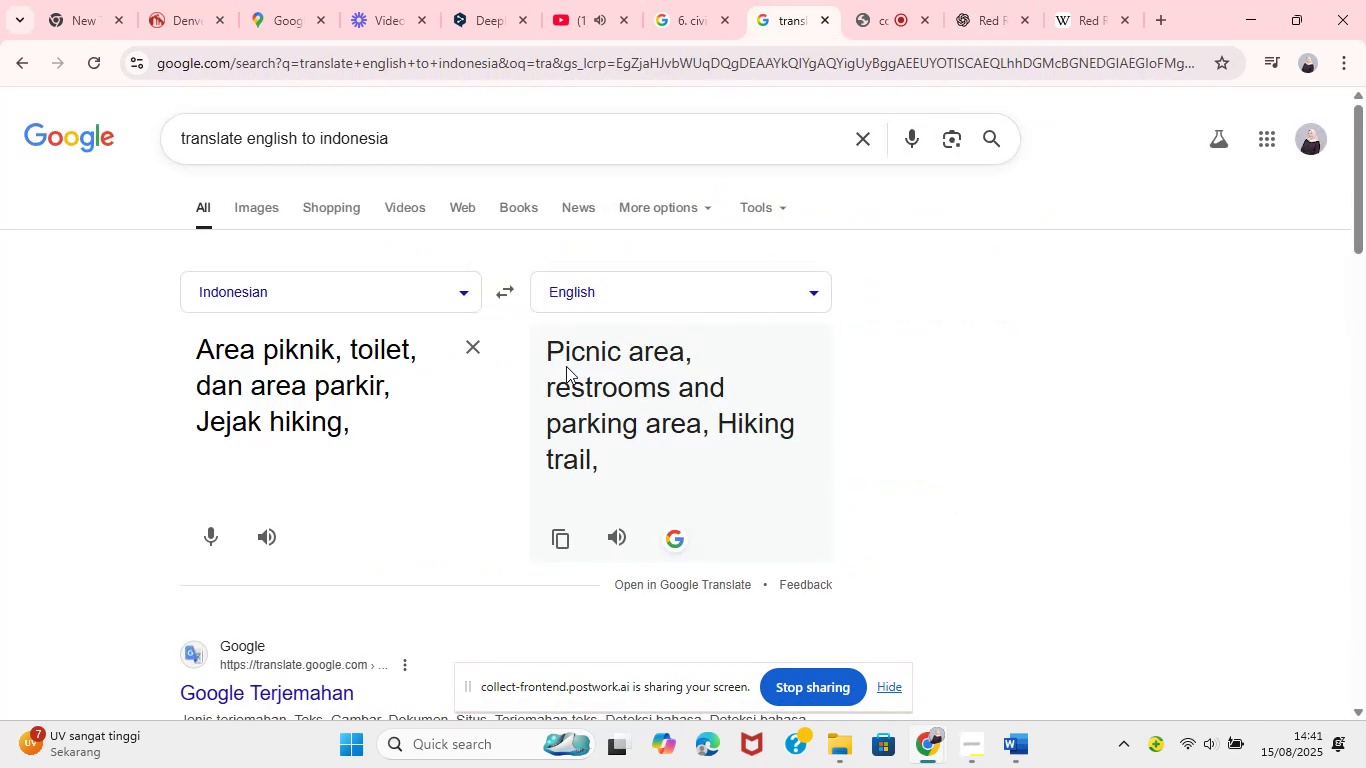 
left_click_drag(start_coordinate=[548, 344], to_coordinate=[644, 455])
 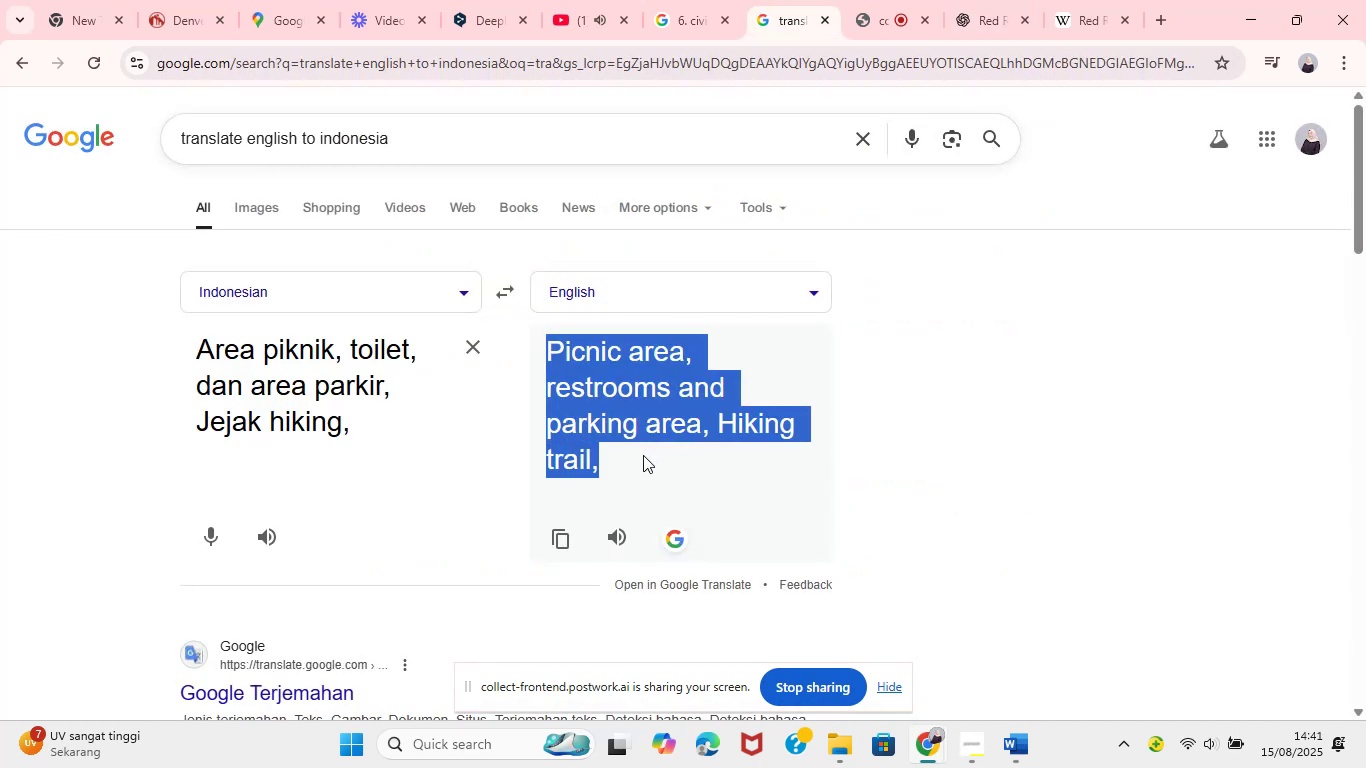 
key(Control+C)
 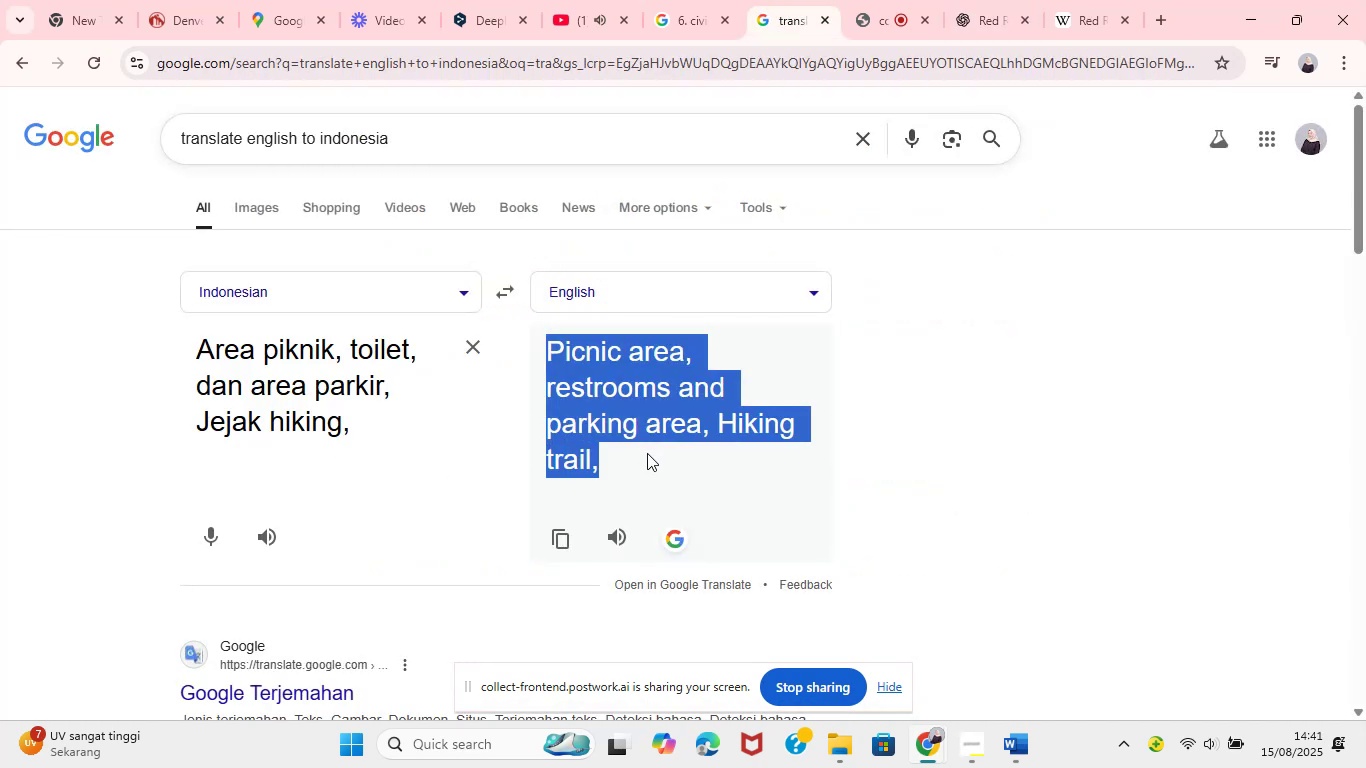 
key(Control+C)
 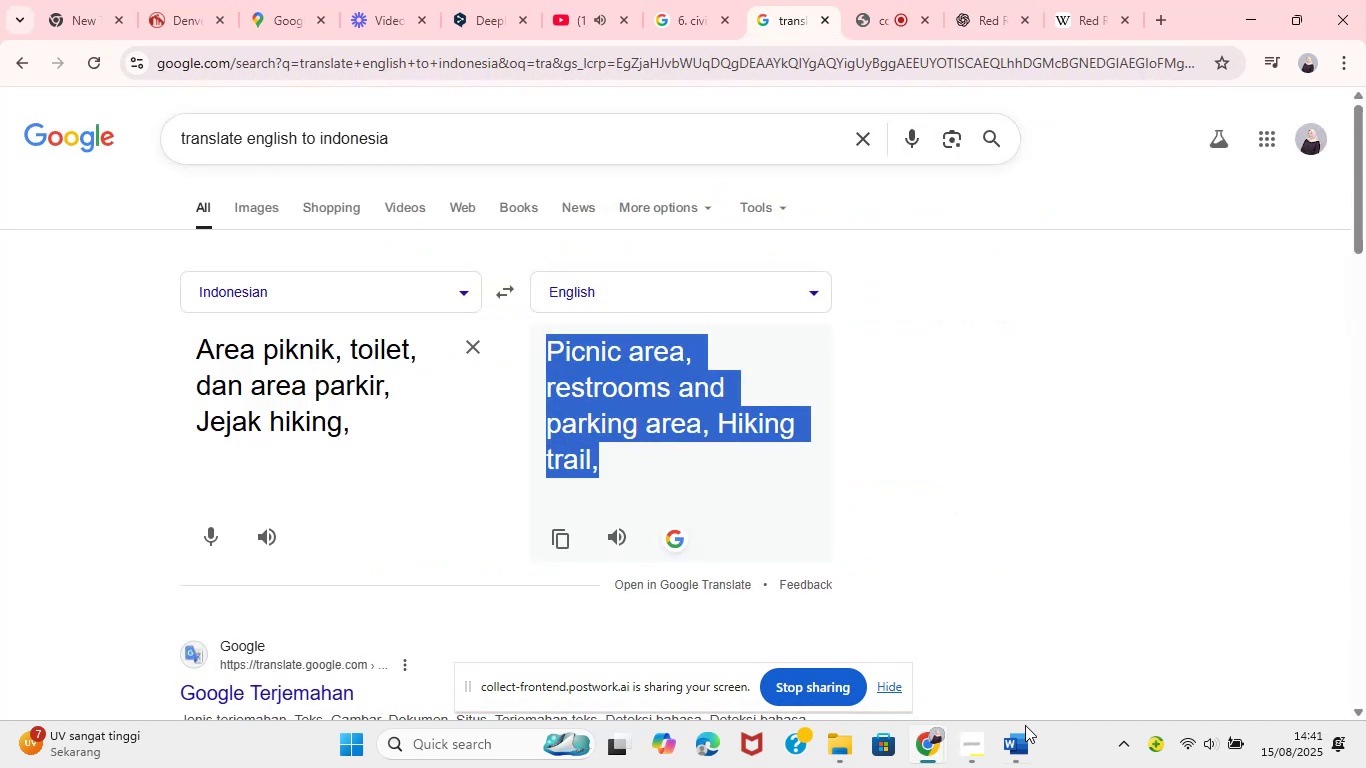 
left_click([1024, 747])
 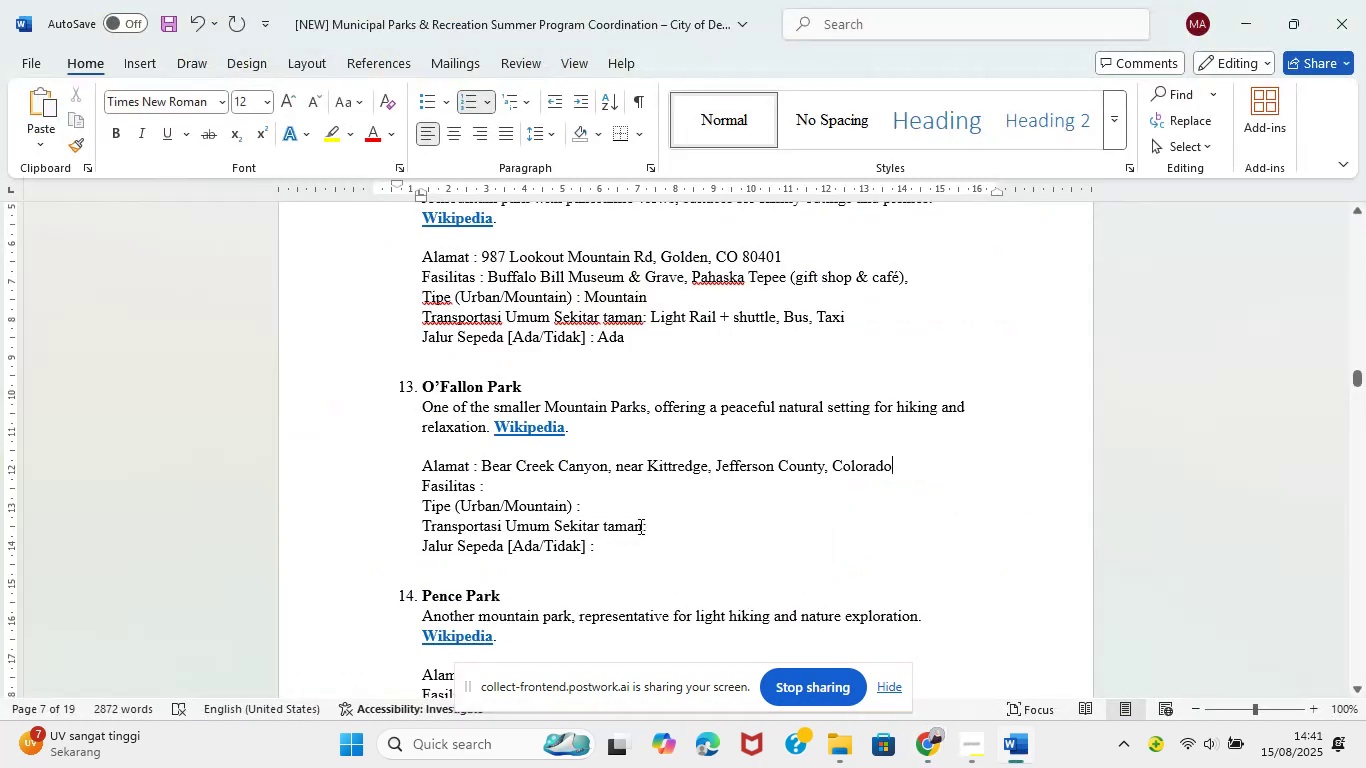 
left_click([610, 504])
 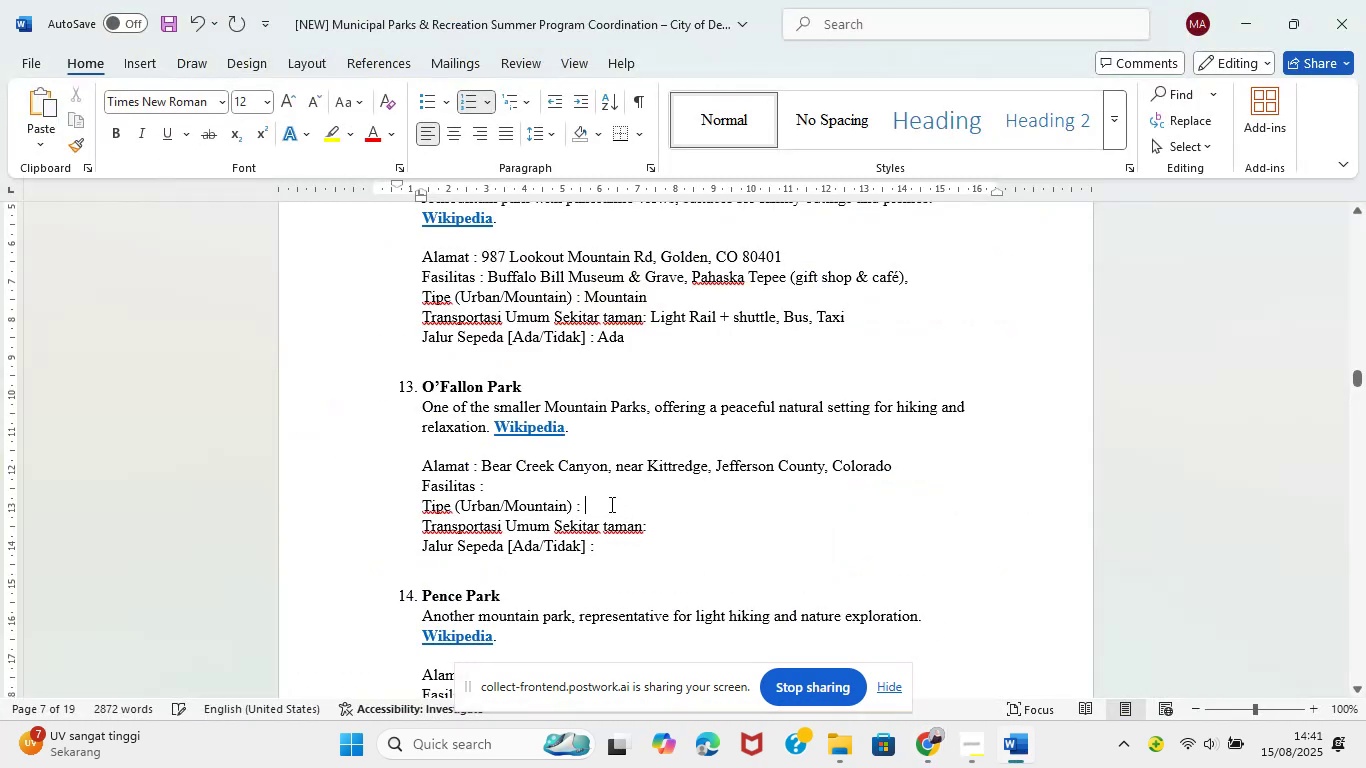 
type(Mountai)
 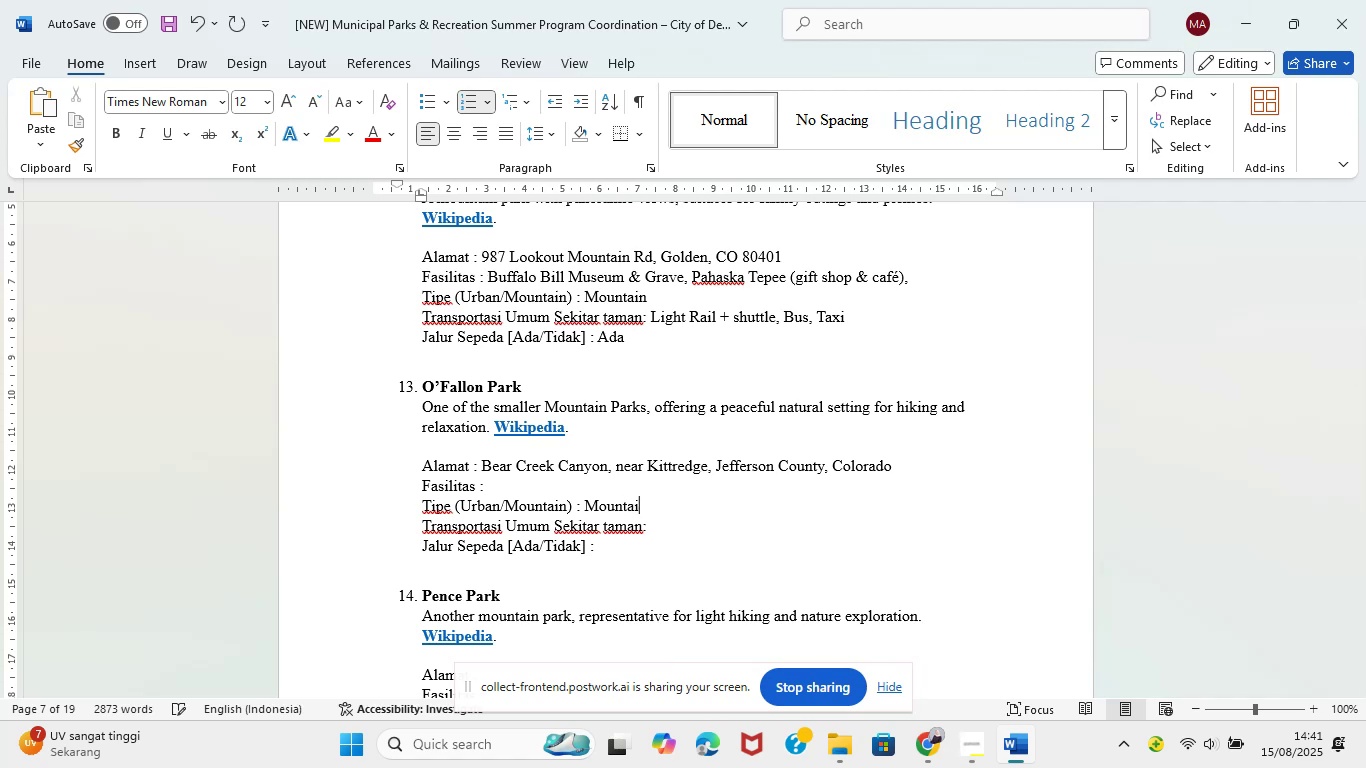 
left_click([553, 483])
 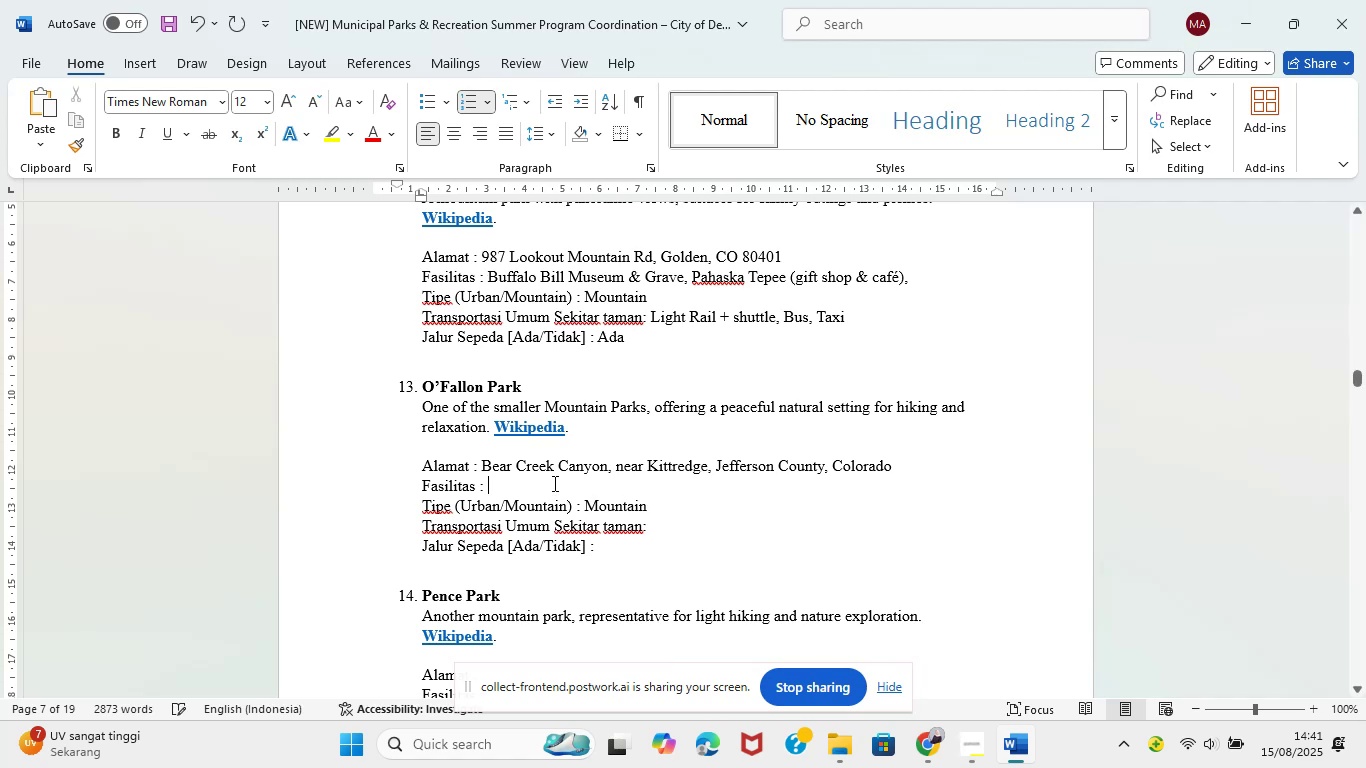 
key(Control+V)
 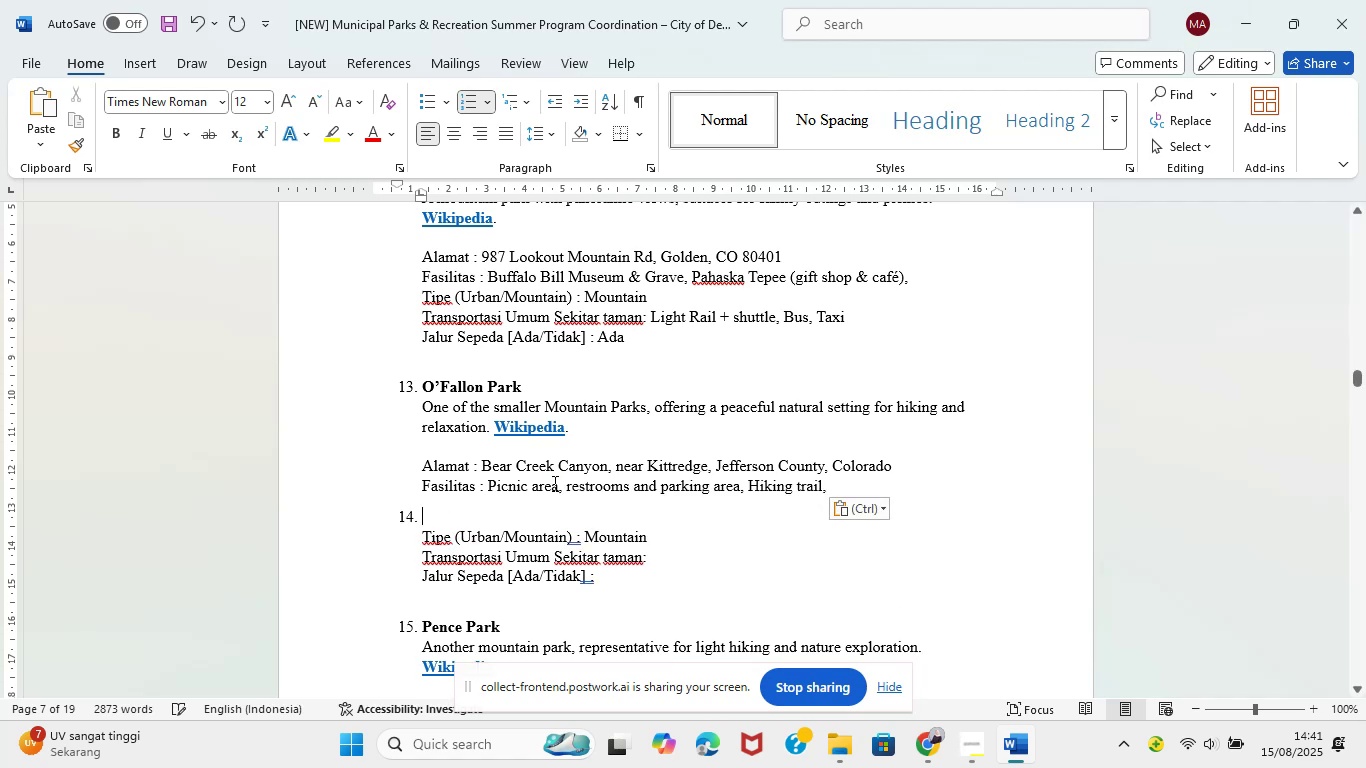 
key(Backspace)
 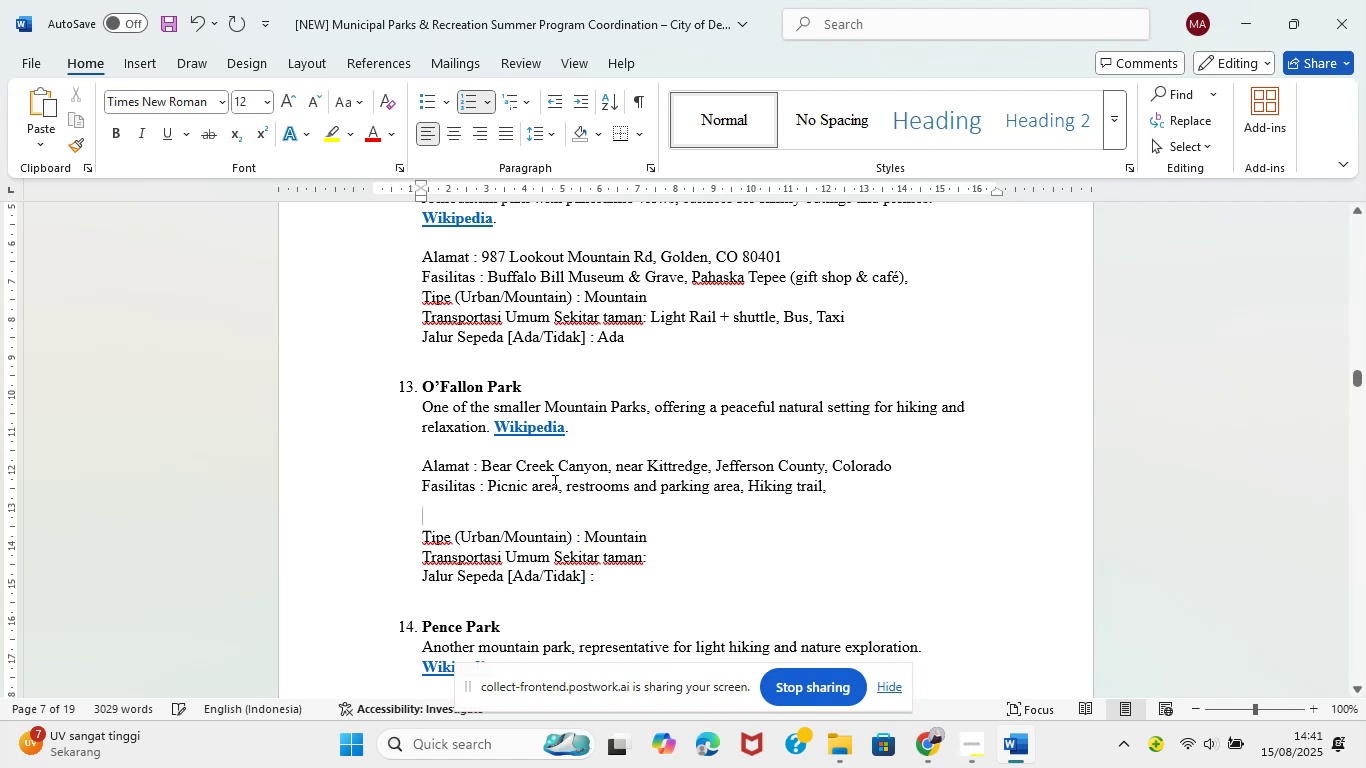 
key(Backspace)
 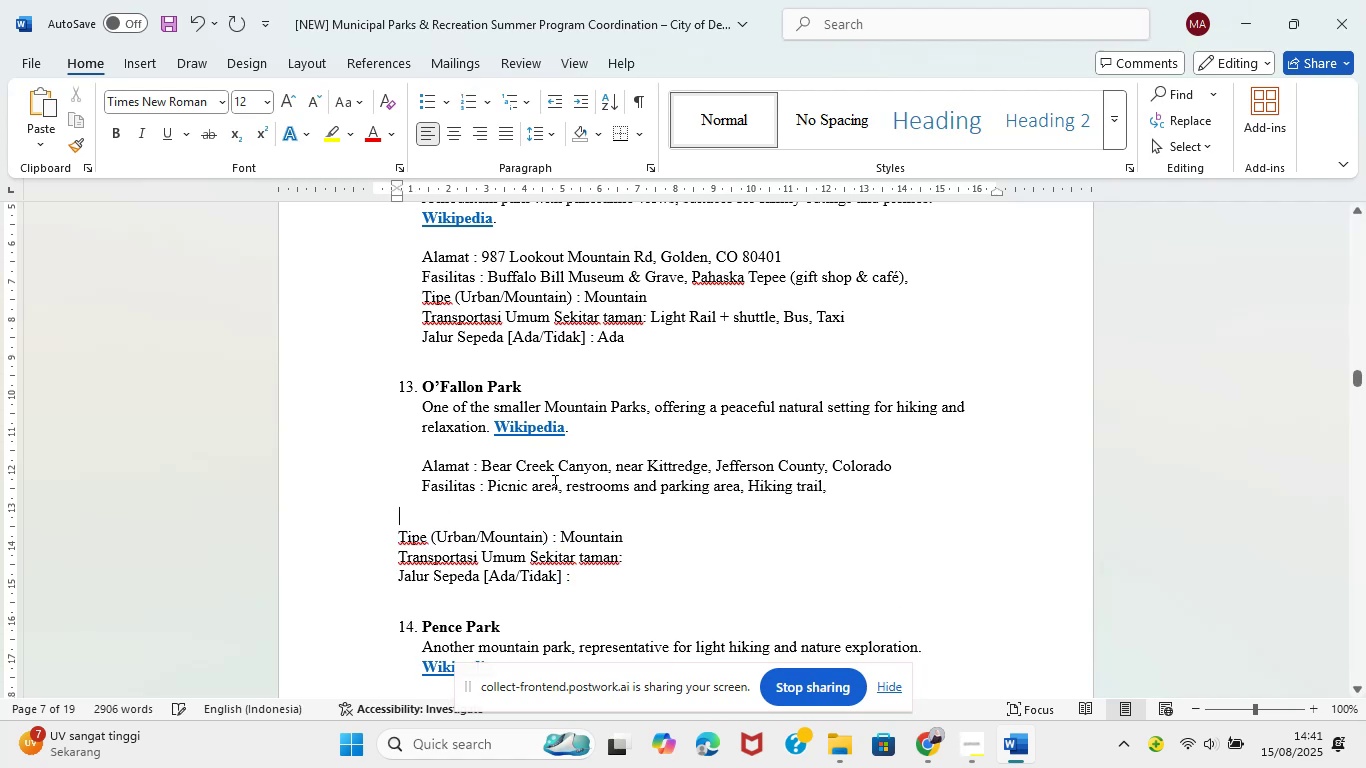 
key(Backspace)
 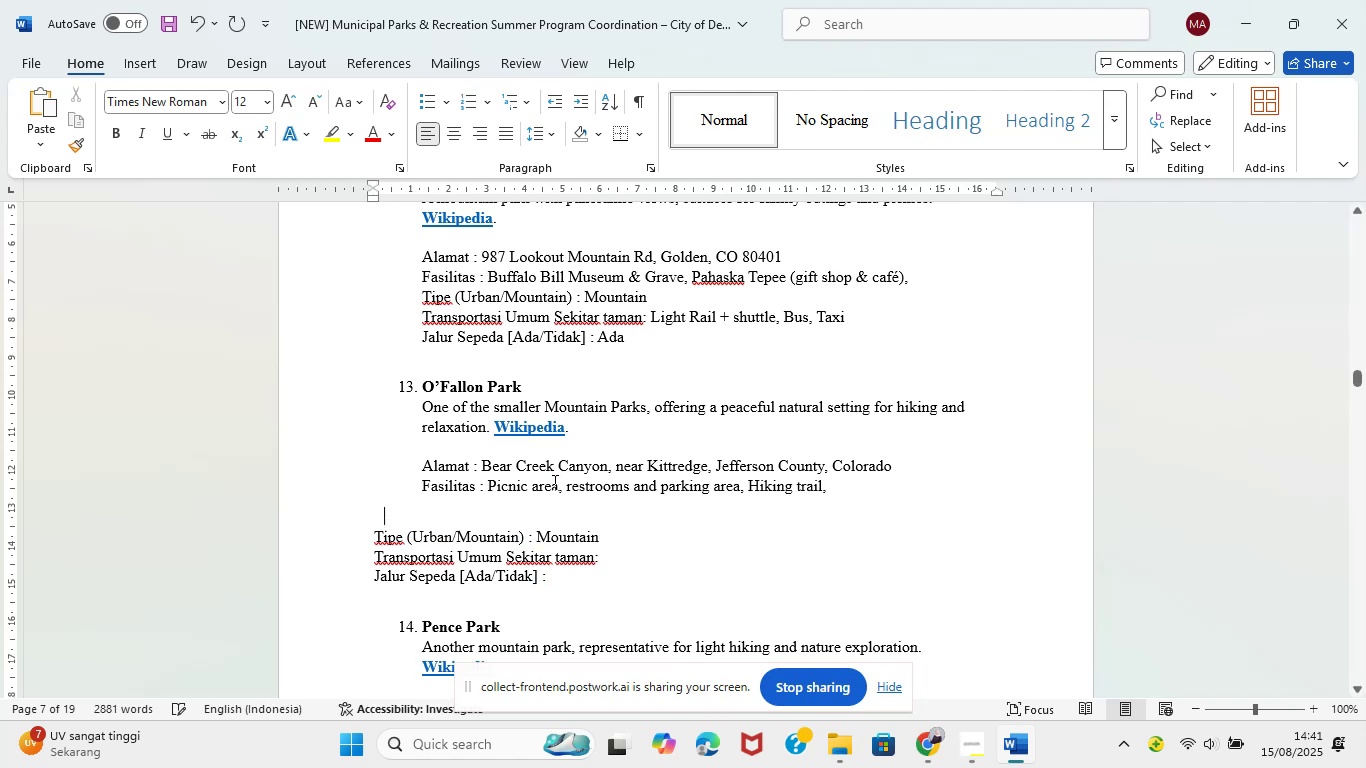 
key(Backspace)
 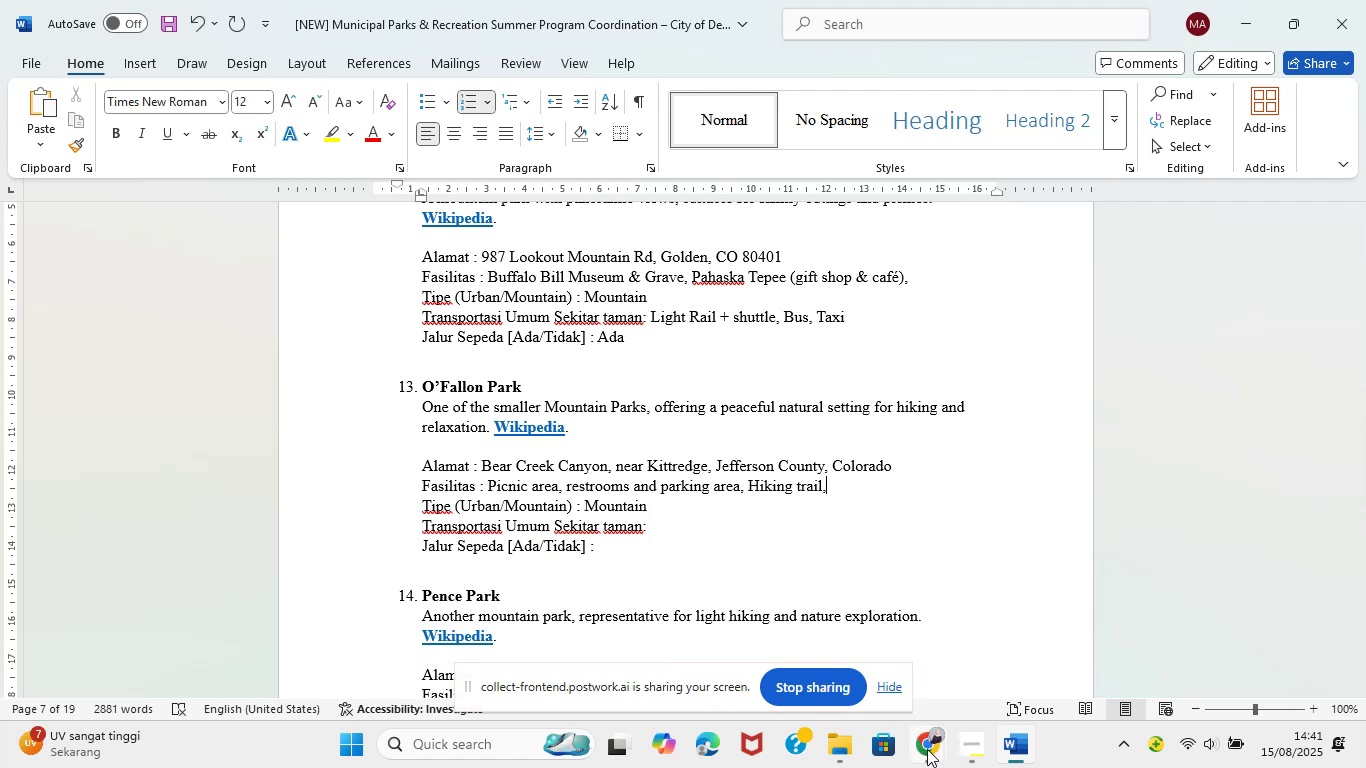 
left_click([857, 663])
 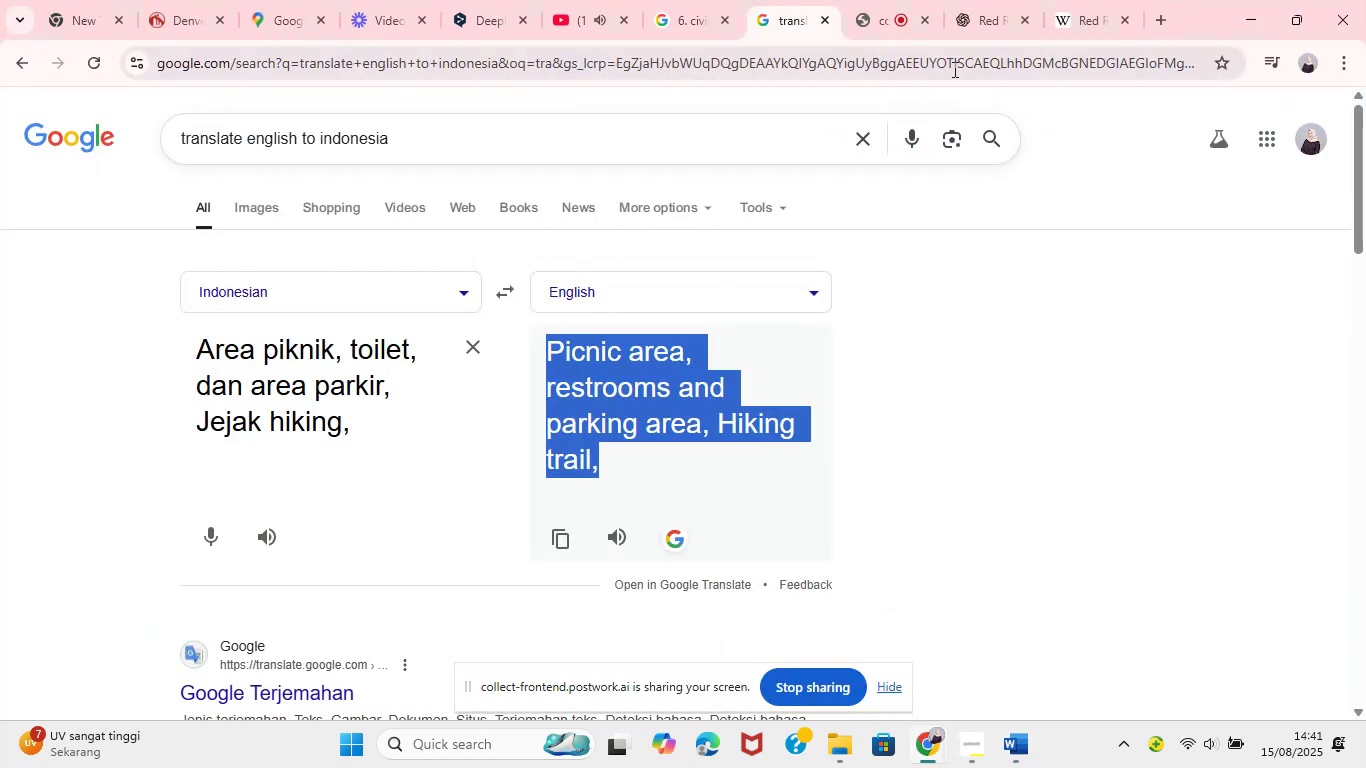 
left_click([989, 14])
 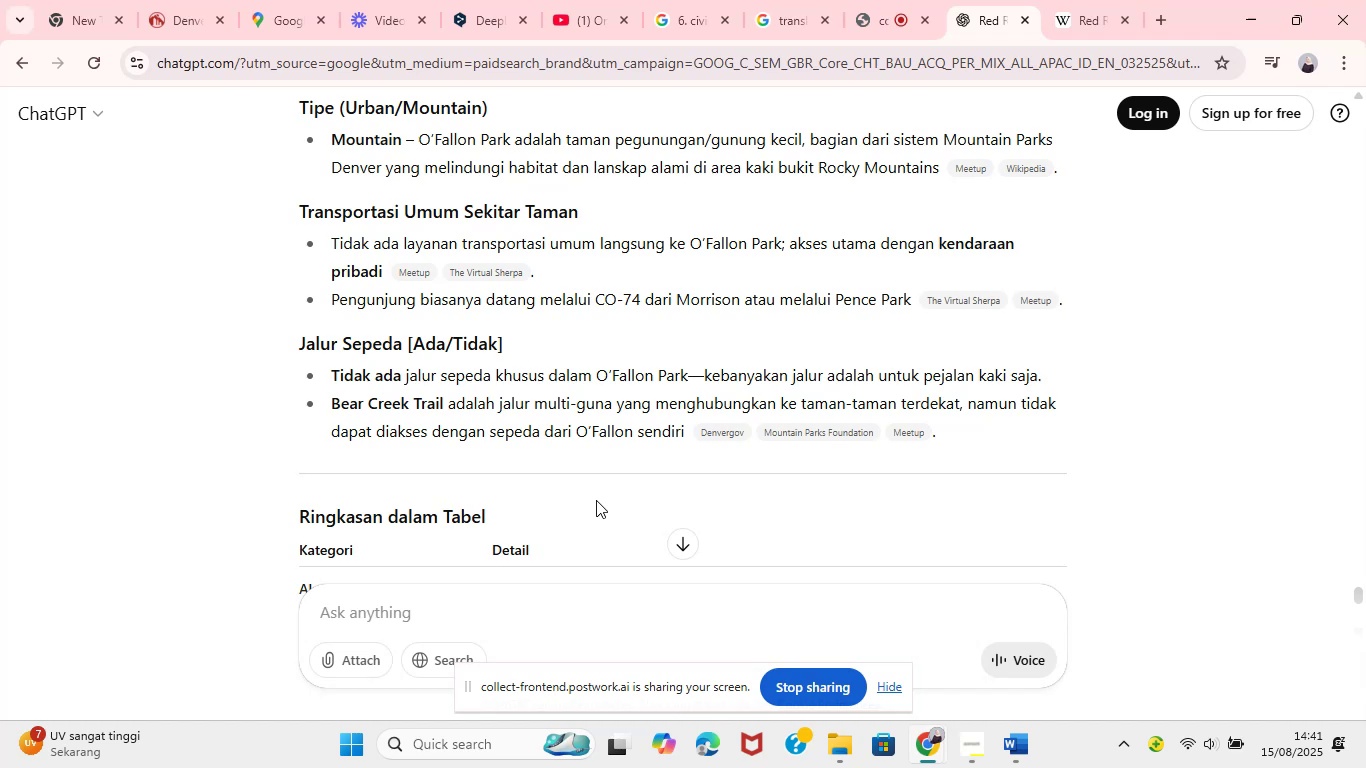 
wait(13.78)
 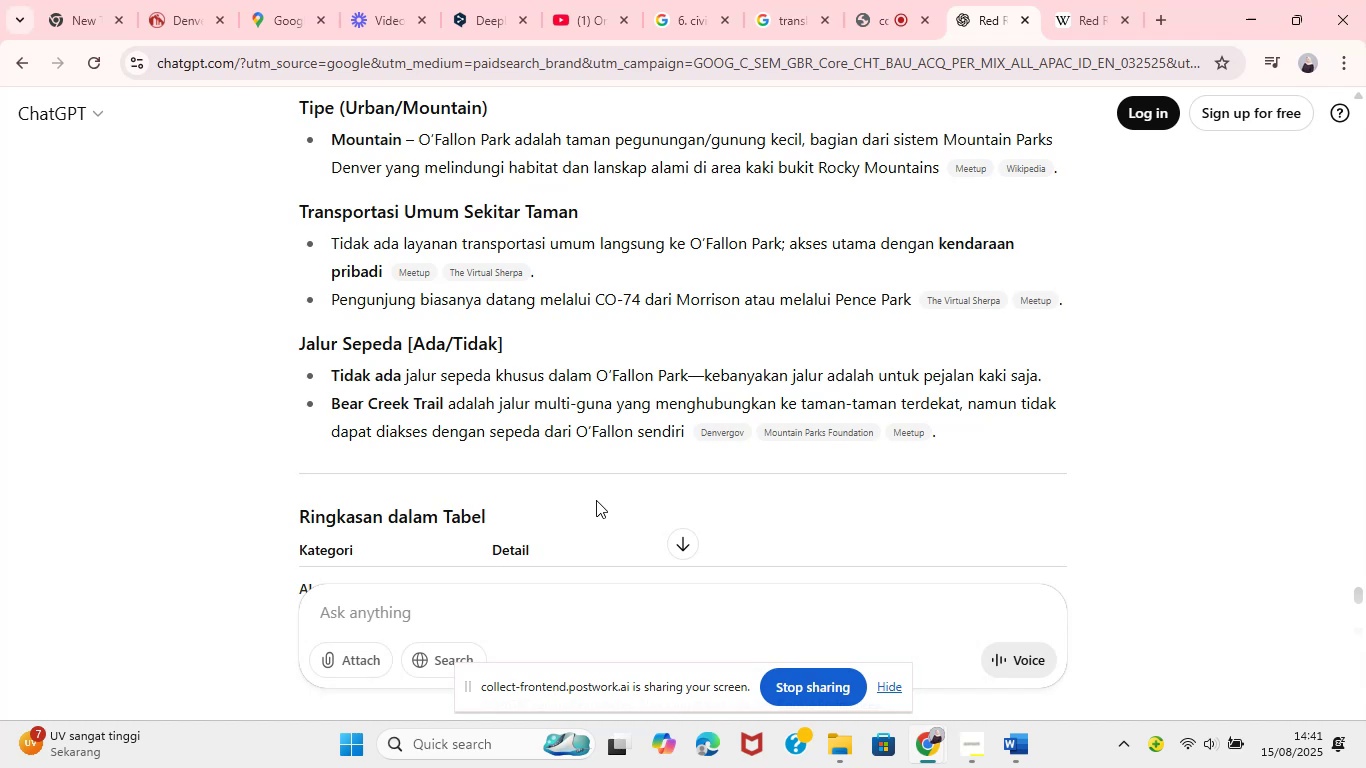 
left_click([617, 554])
 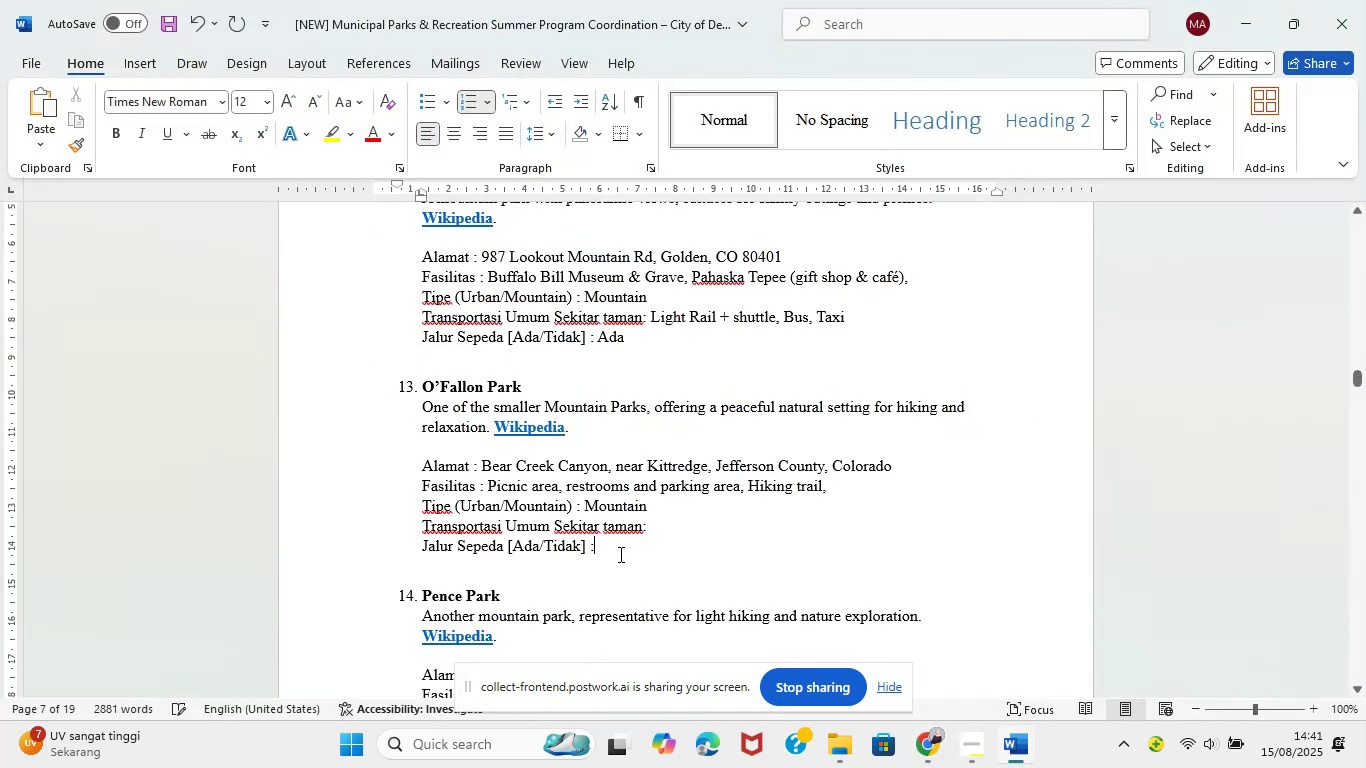 
type( Tidaj)
key(Backspace)
type(k)
 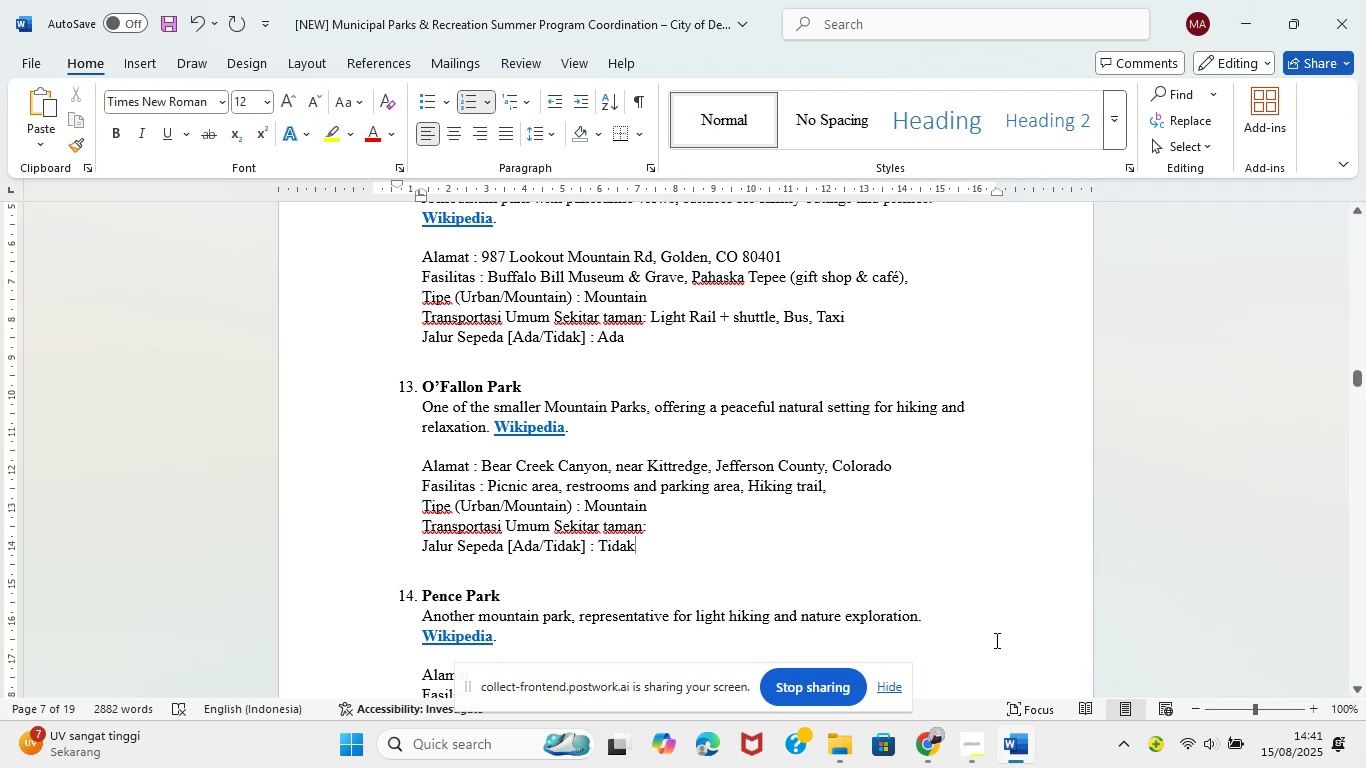 
left_click([935, 751])
 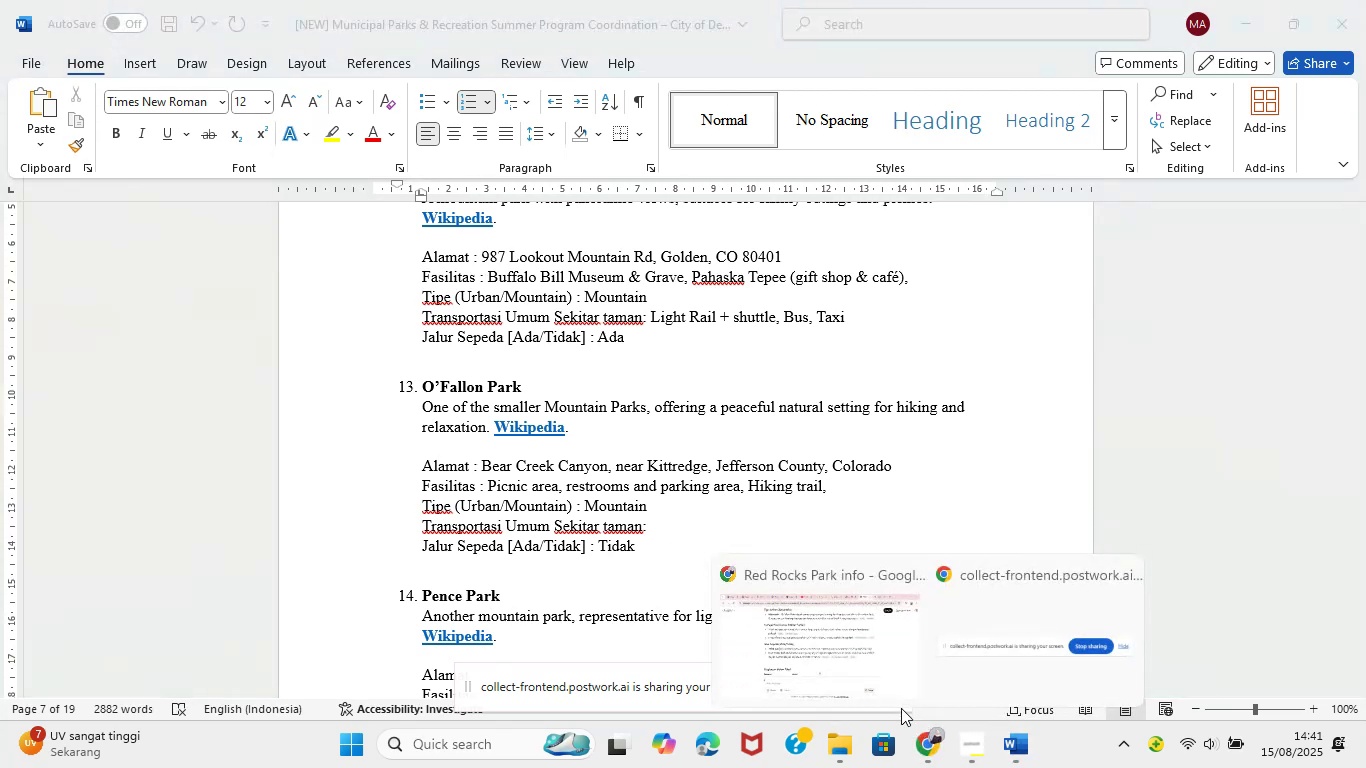 
left_click([850, 673])
 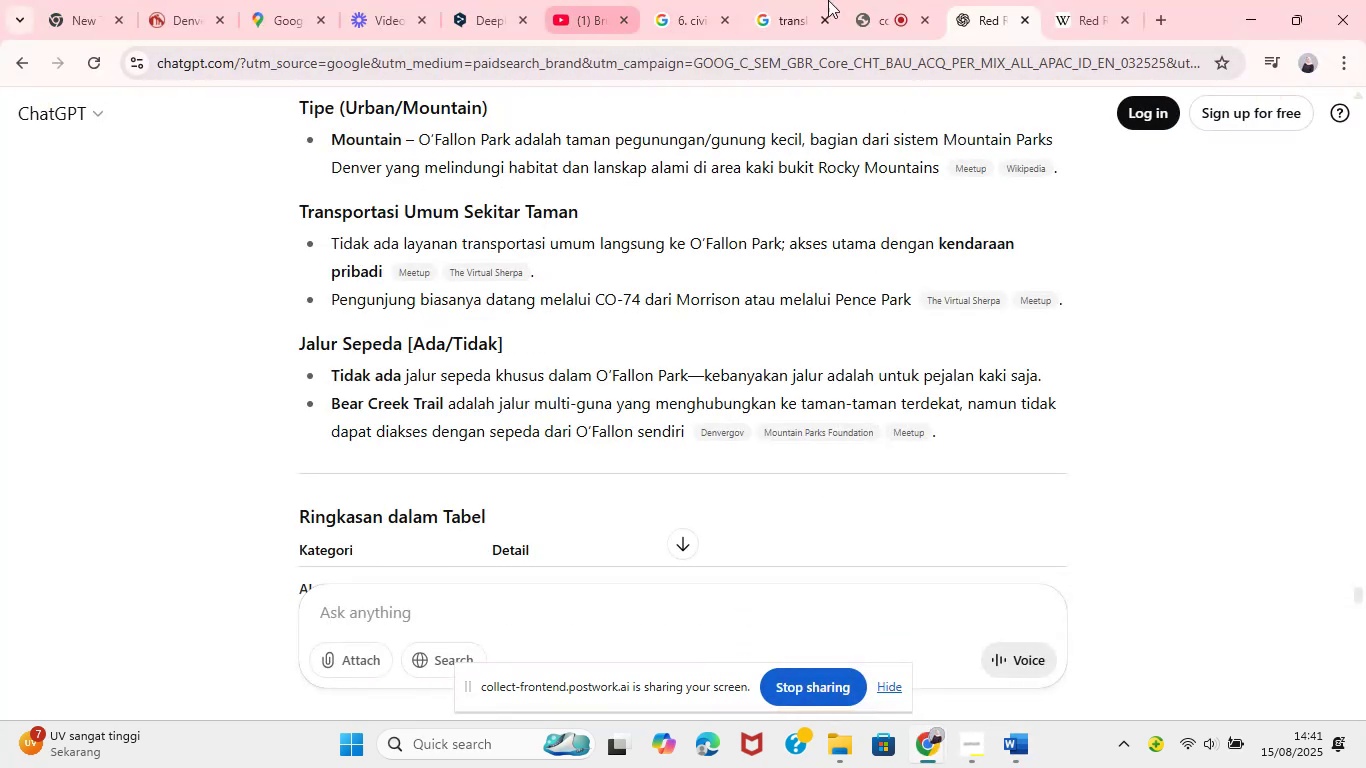 
left_click([904, 0])
 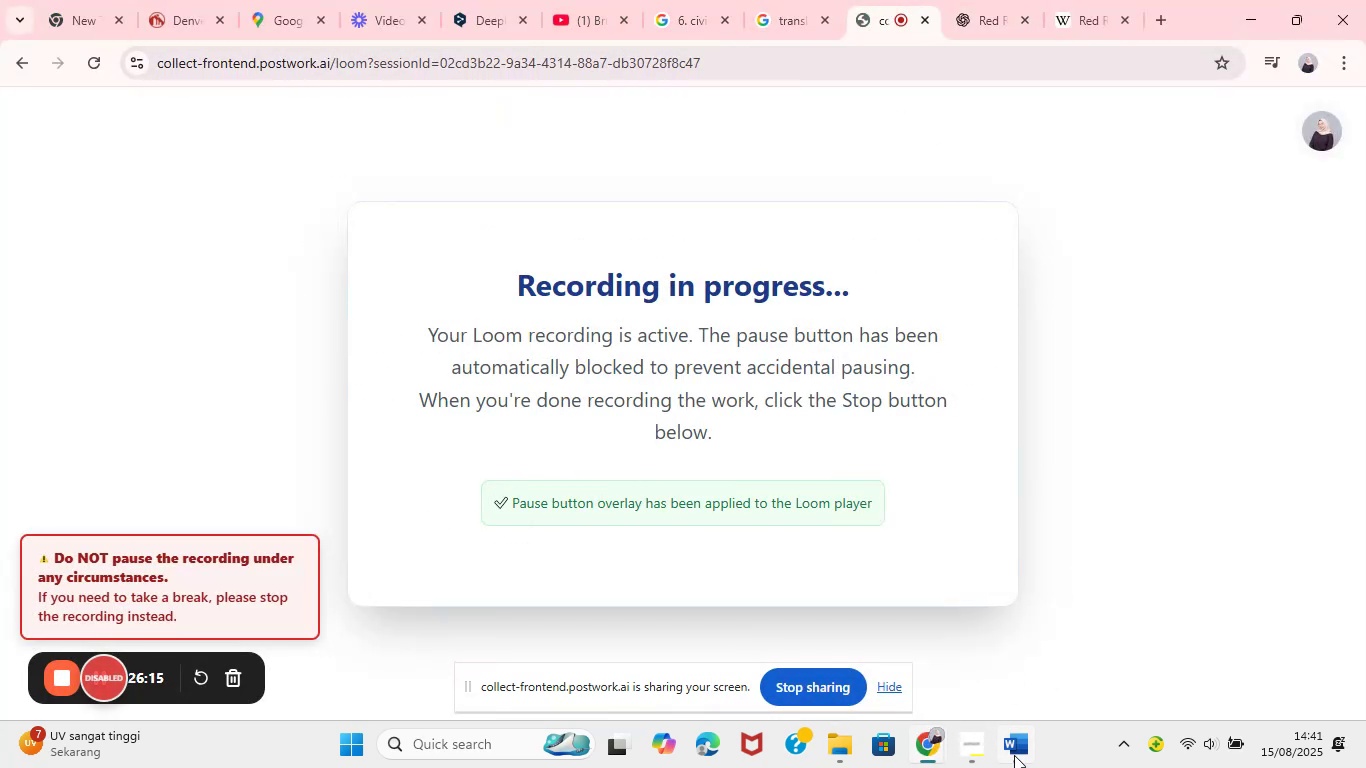 
wait(8.01)
 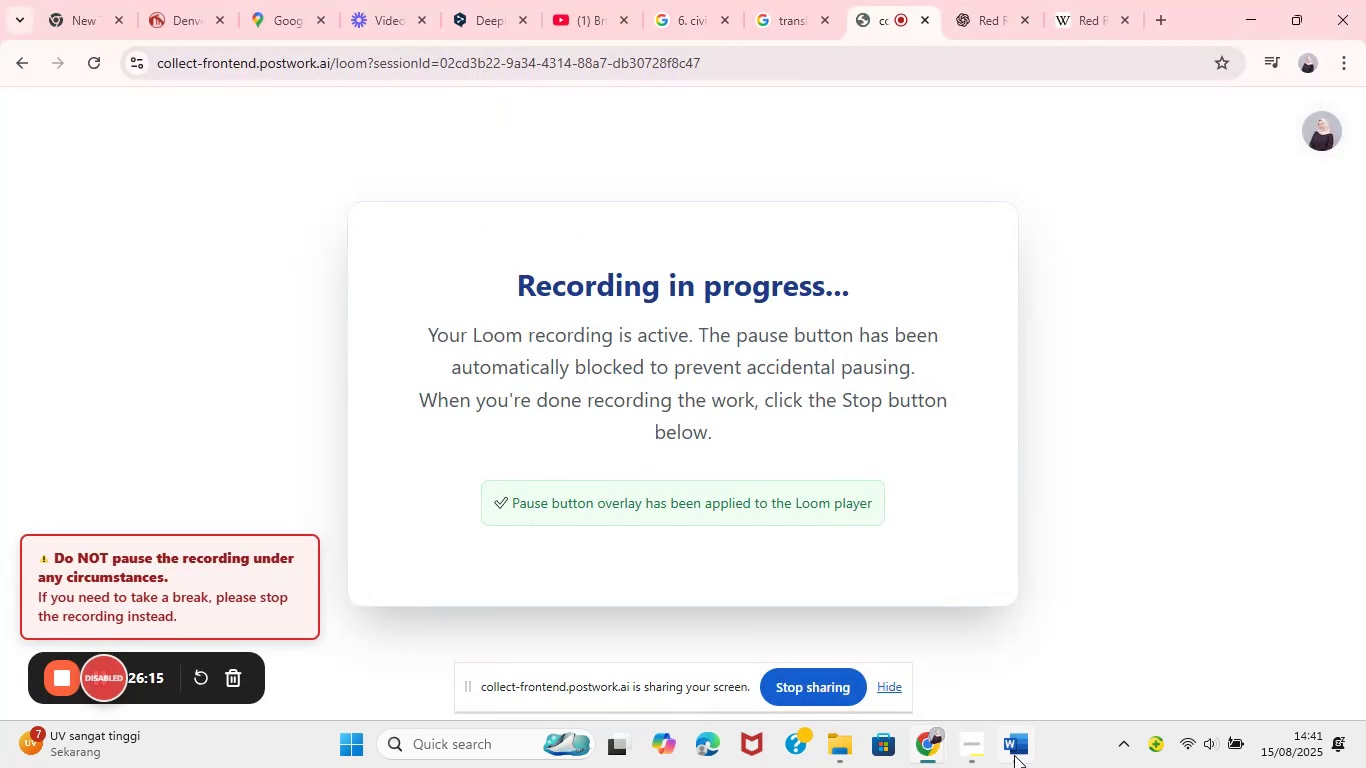 
left_click([935, 756])
 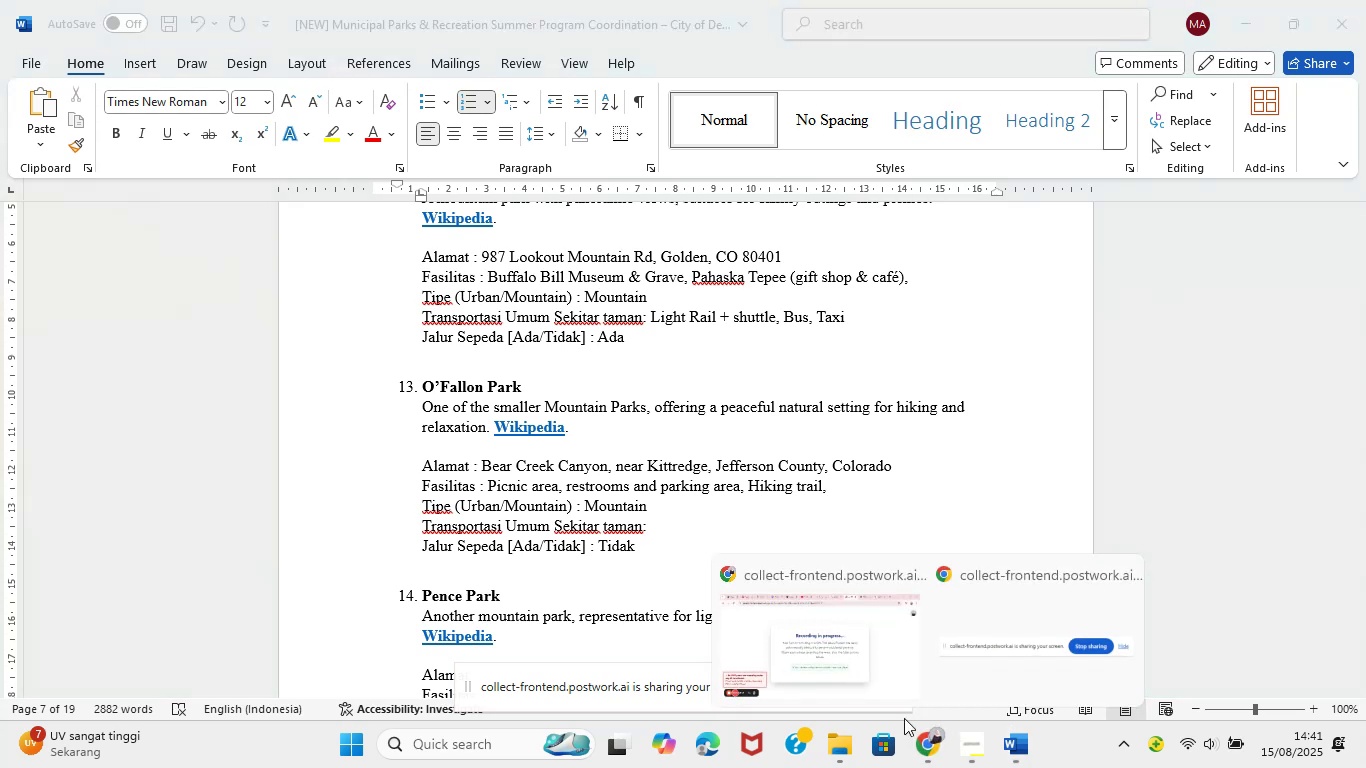 
left_click([848, 660])
 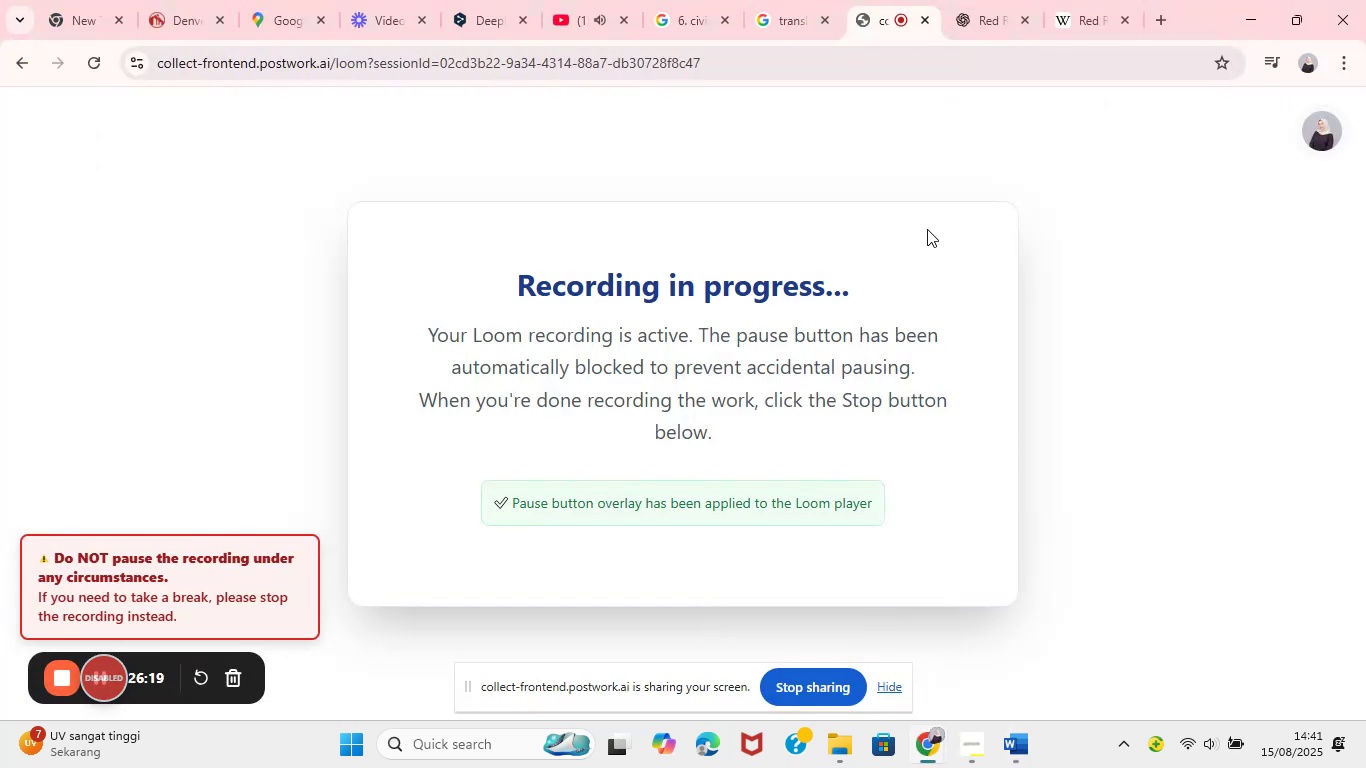 
mouse_move([938, -2])
 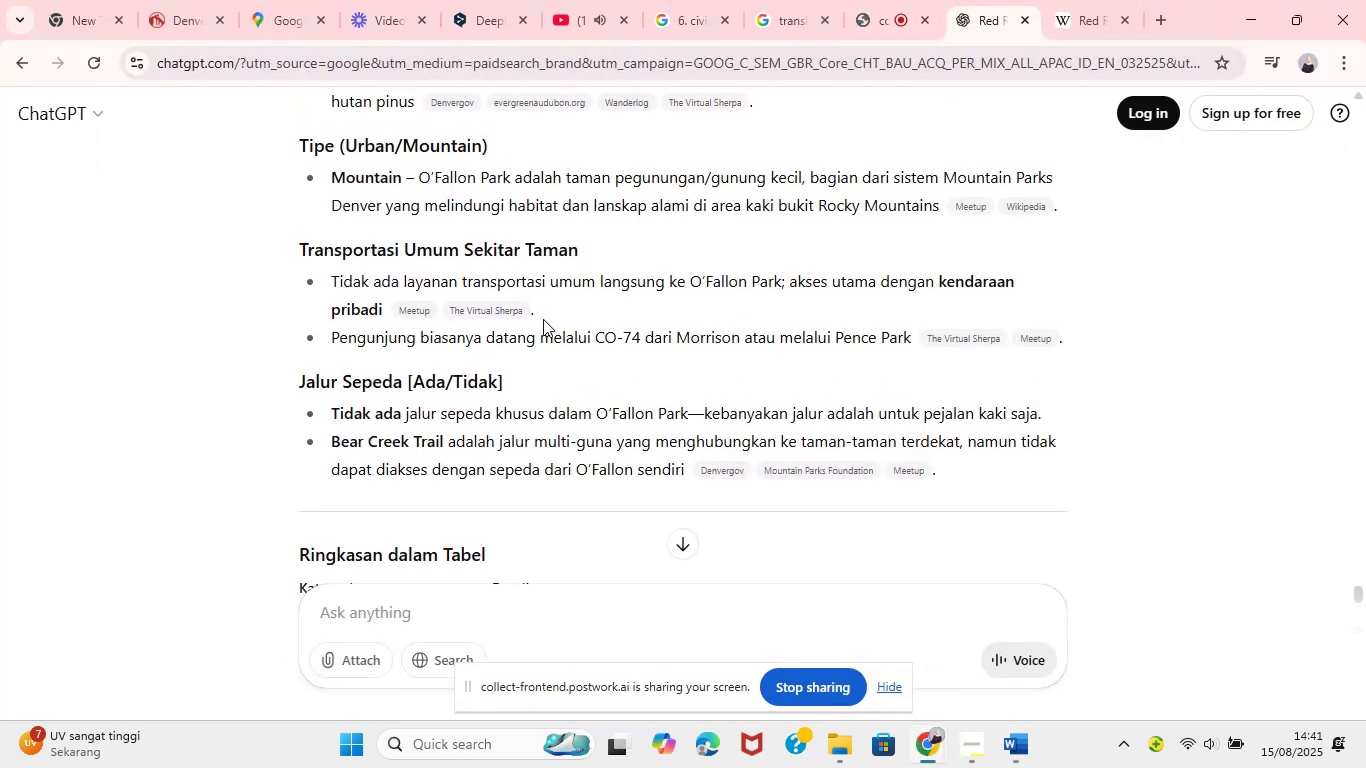 
wait(8.26)
 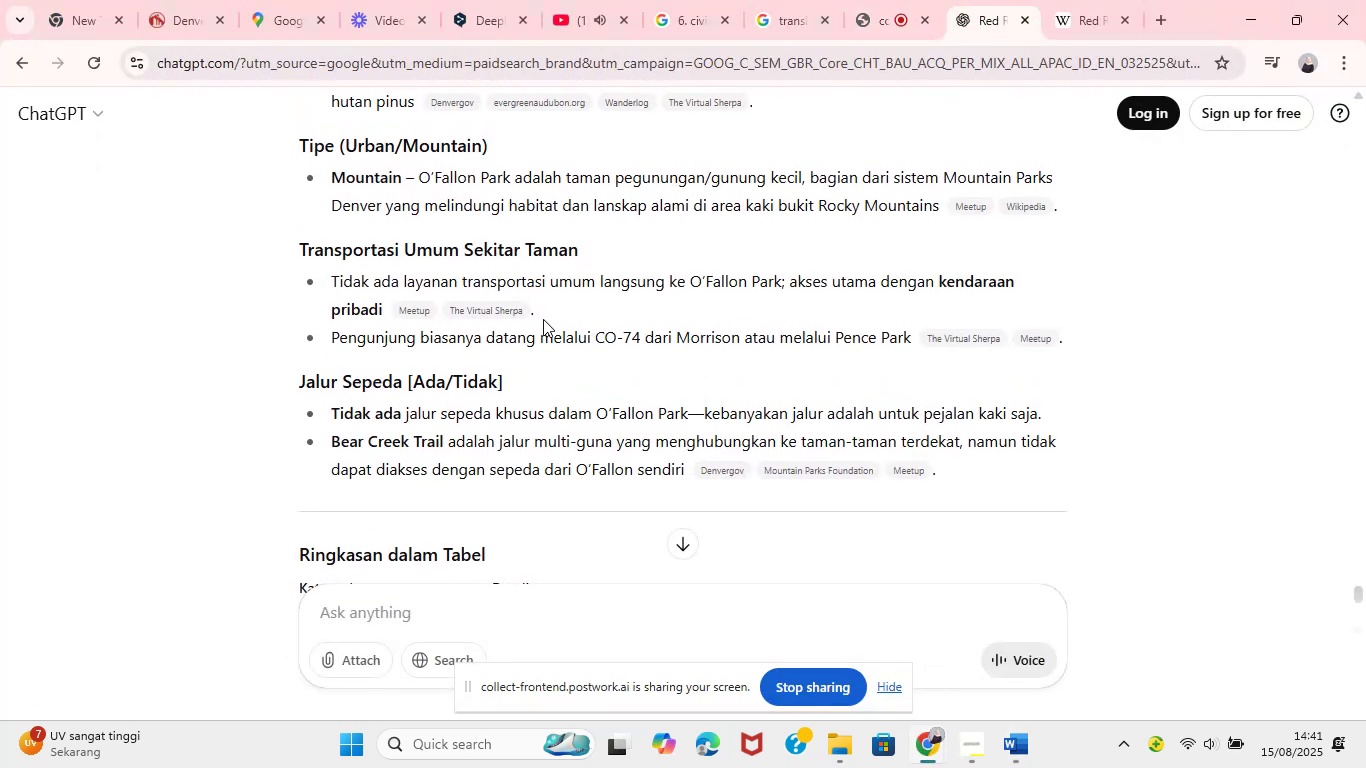 
scroll: coordinate [541, 545], scroll_direction: down, amount: 5.0
 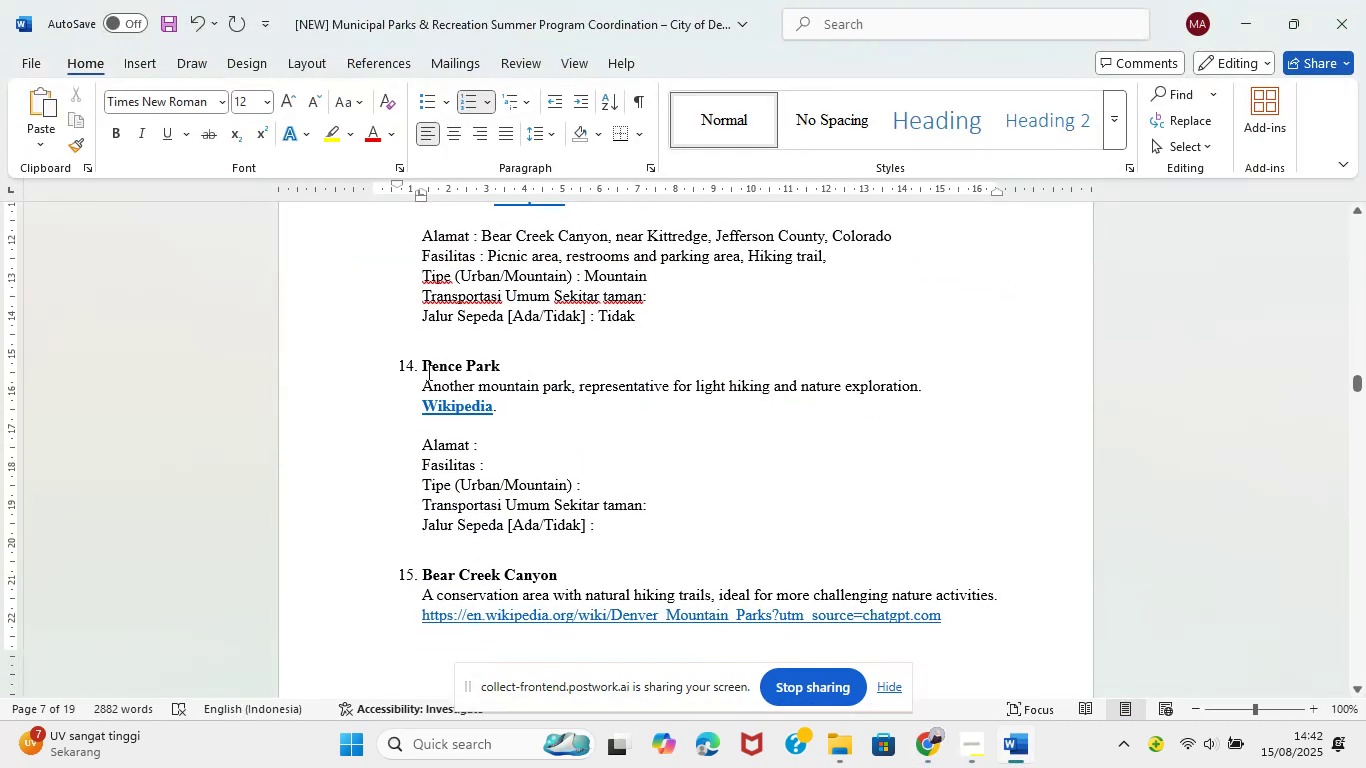 
left_click_drag(start_coordinate=[426, 364], to_coordinate=[722, 531])
 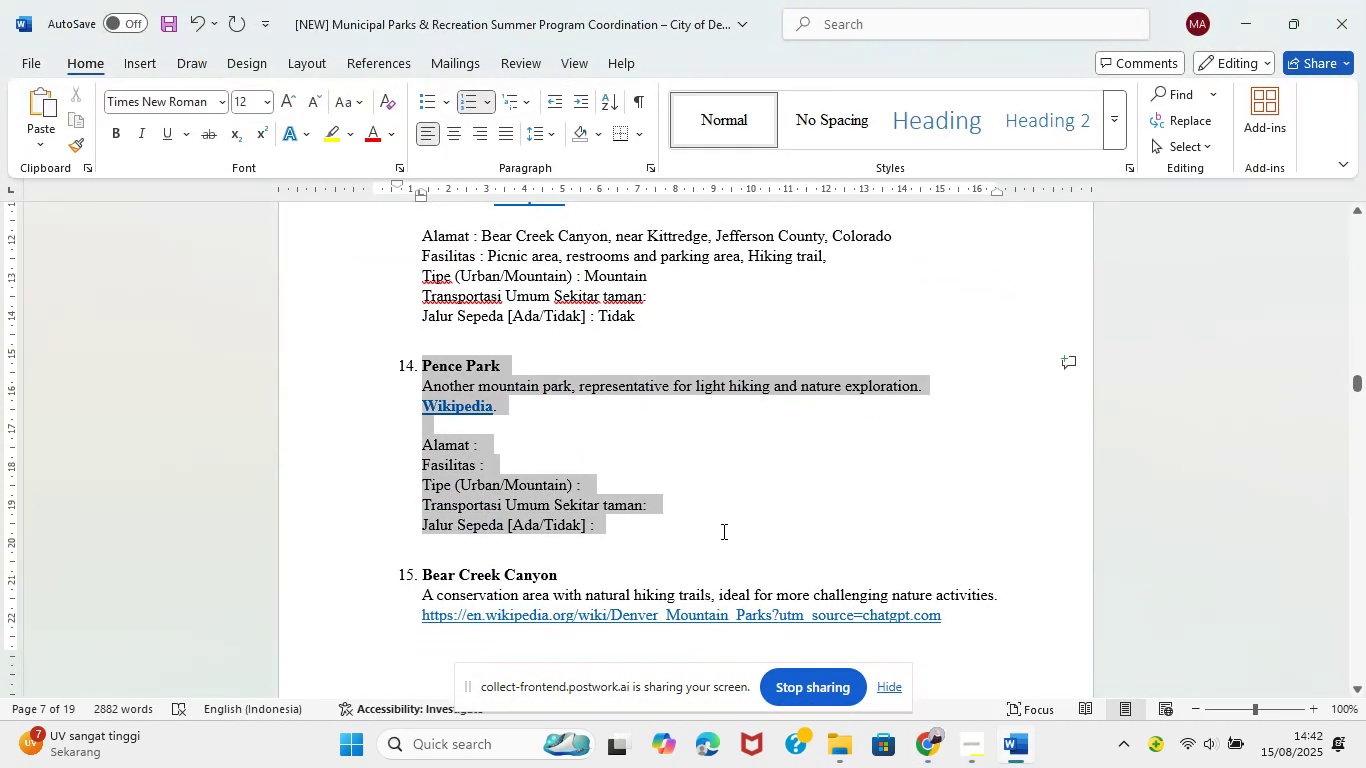 
key(Control+C)
 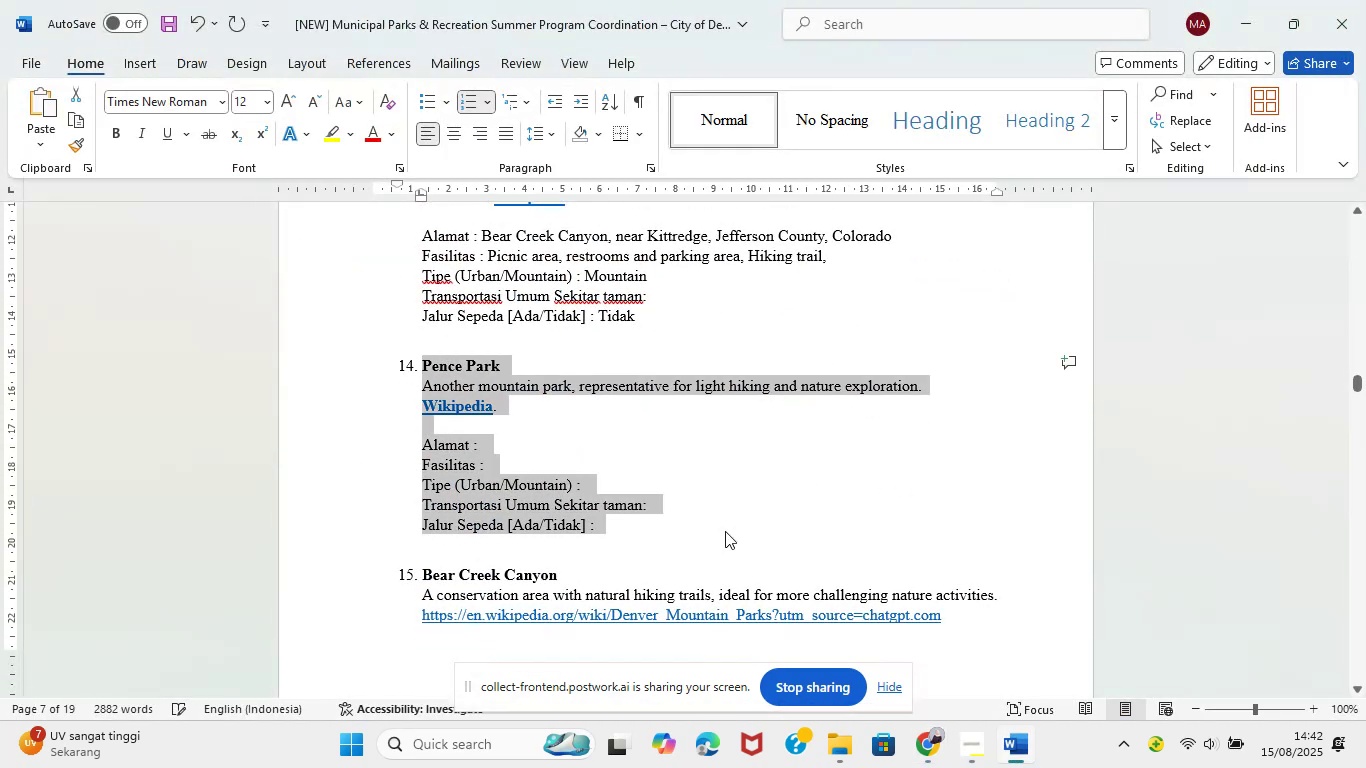 
key(Control+C)
 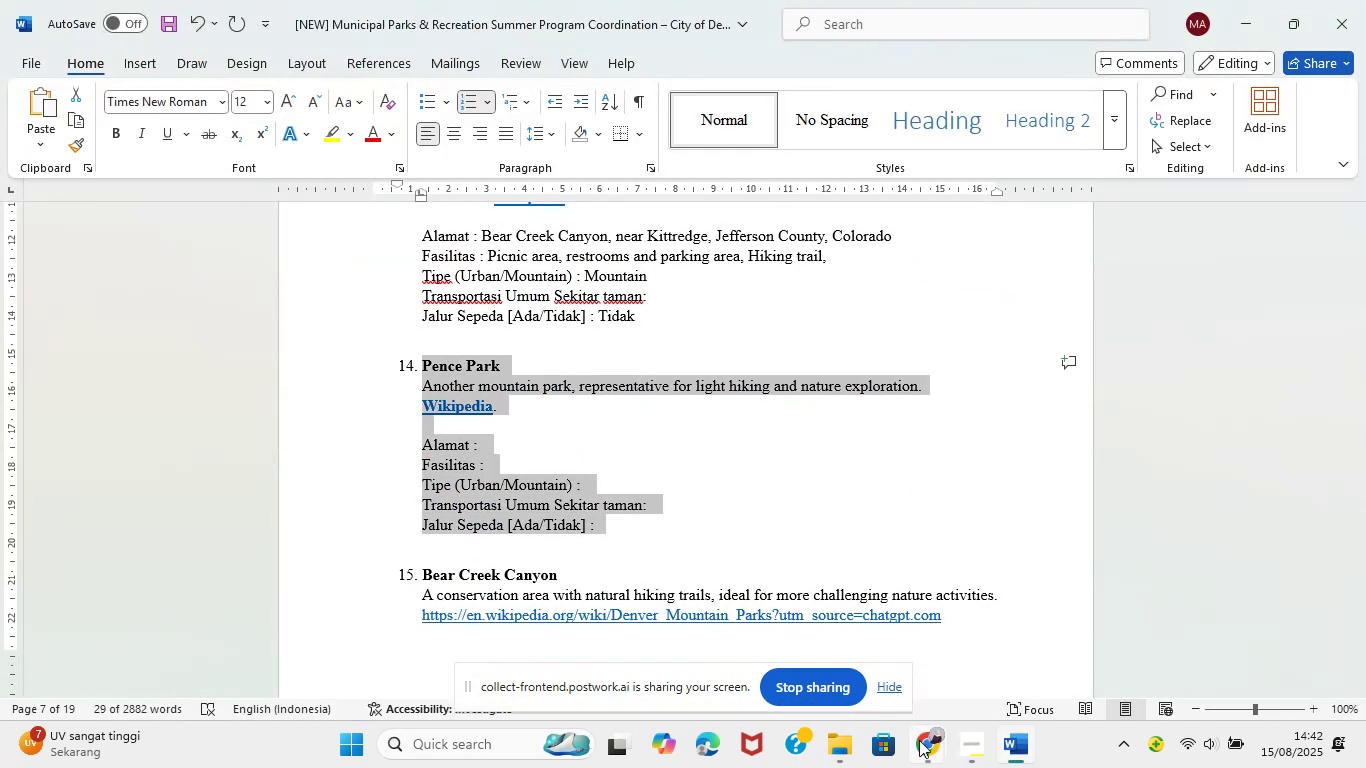 
left_click([828, 650])
 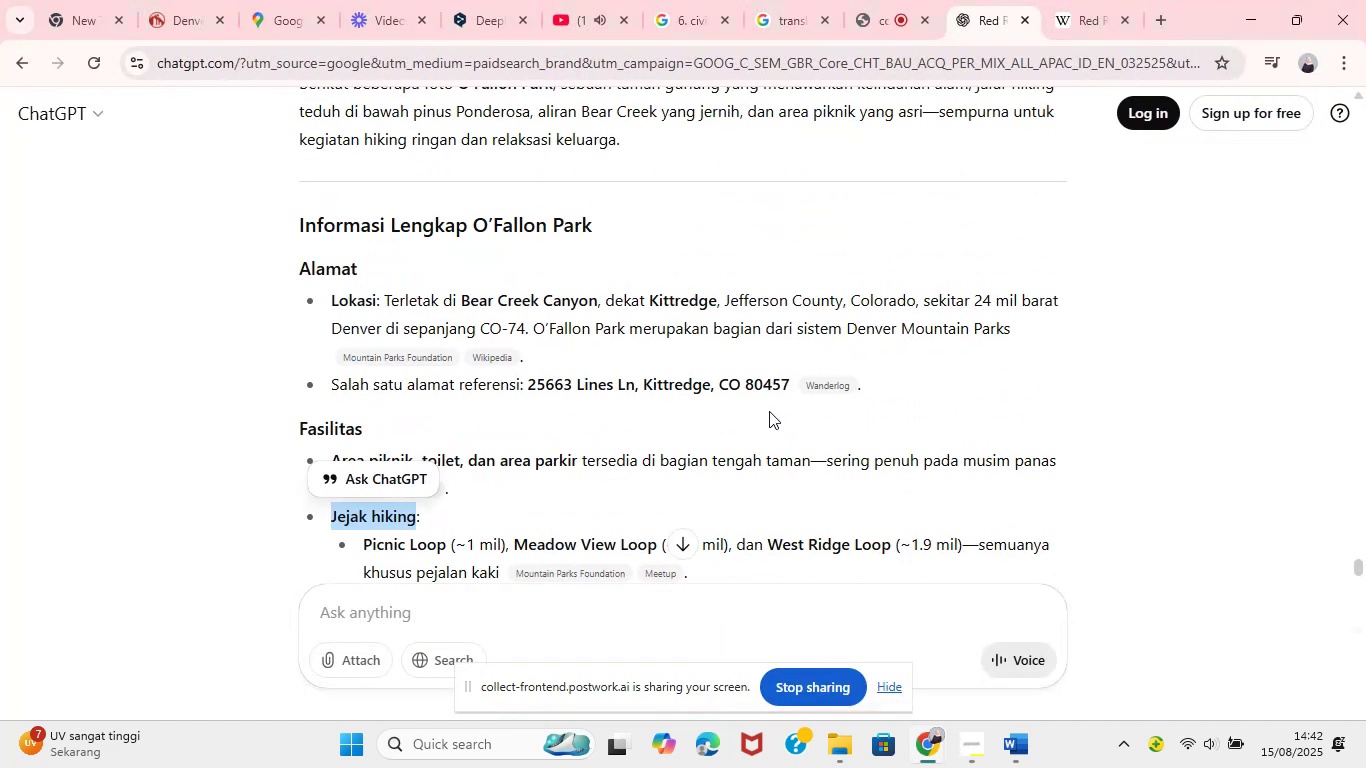 
mouse_move([747, 402])
 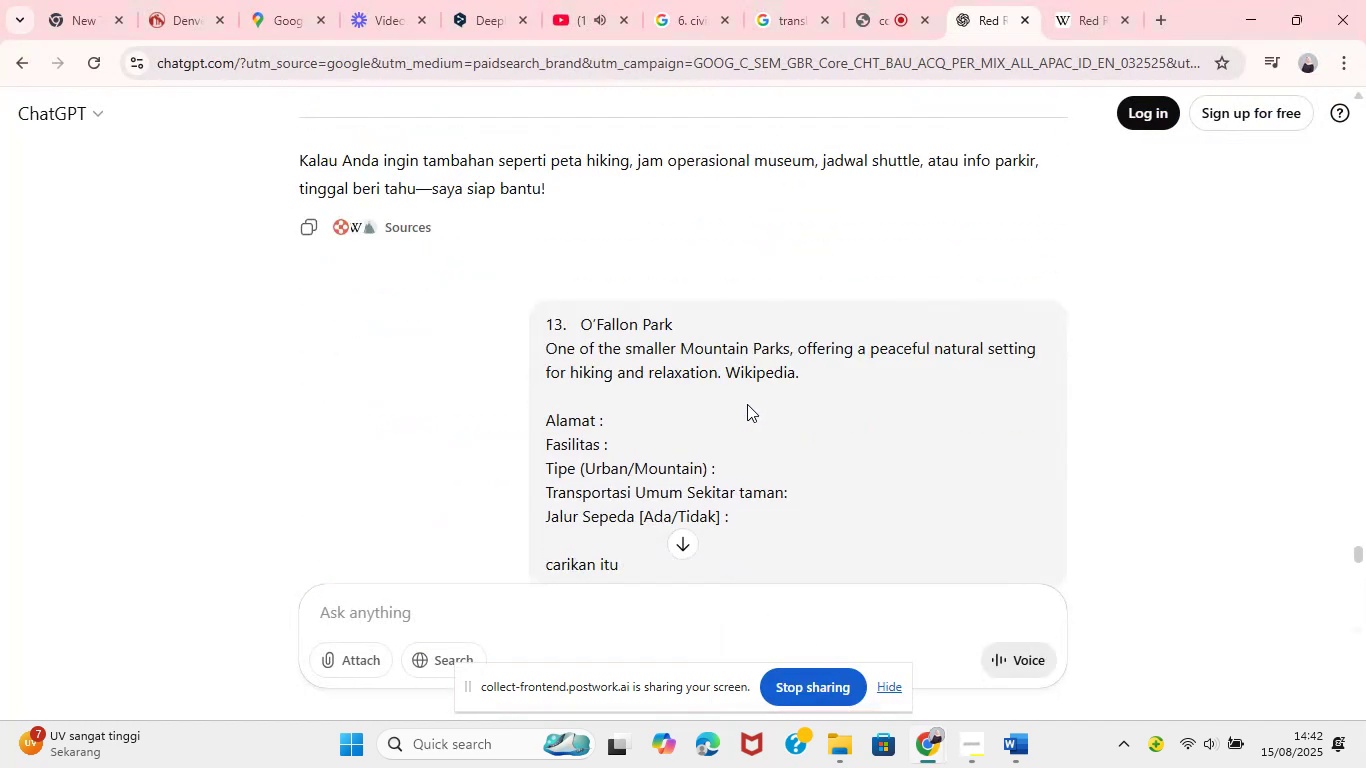 
left_click([476, 617])
 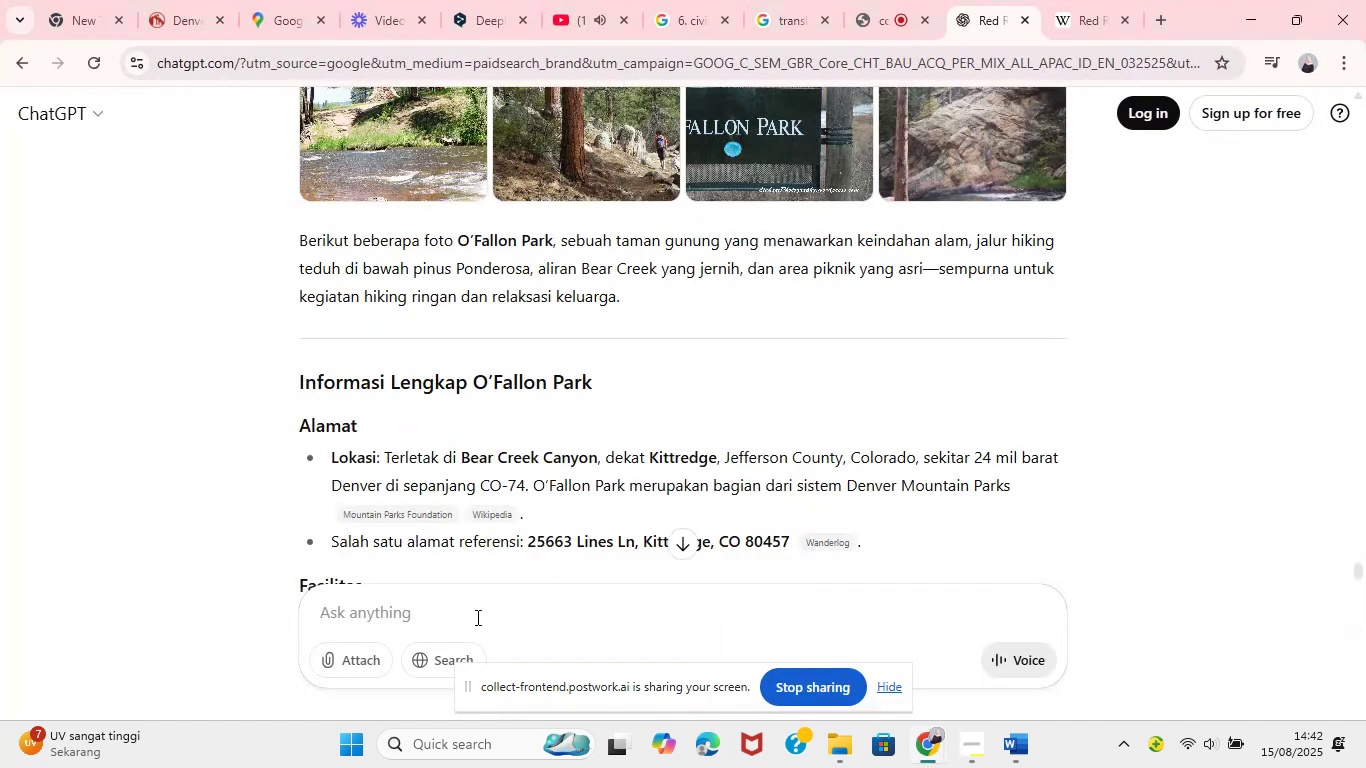 
key(Control+V)
 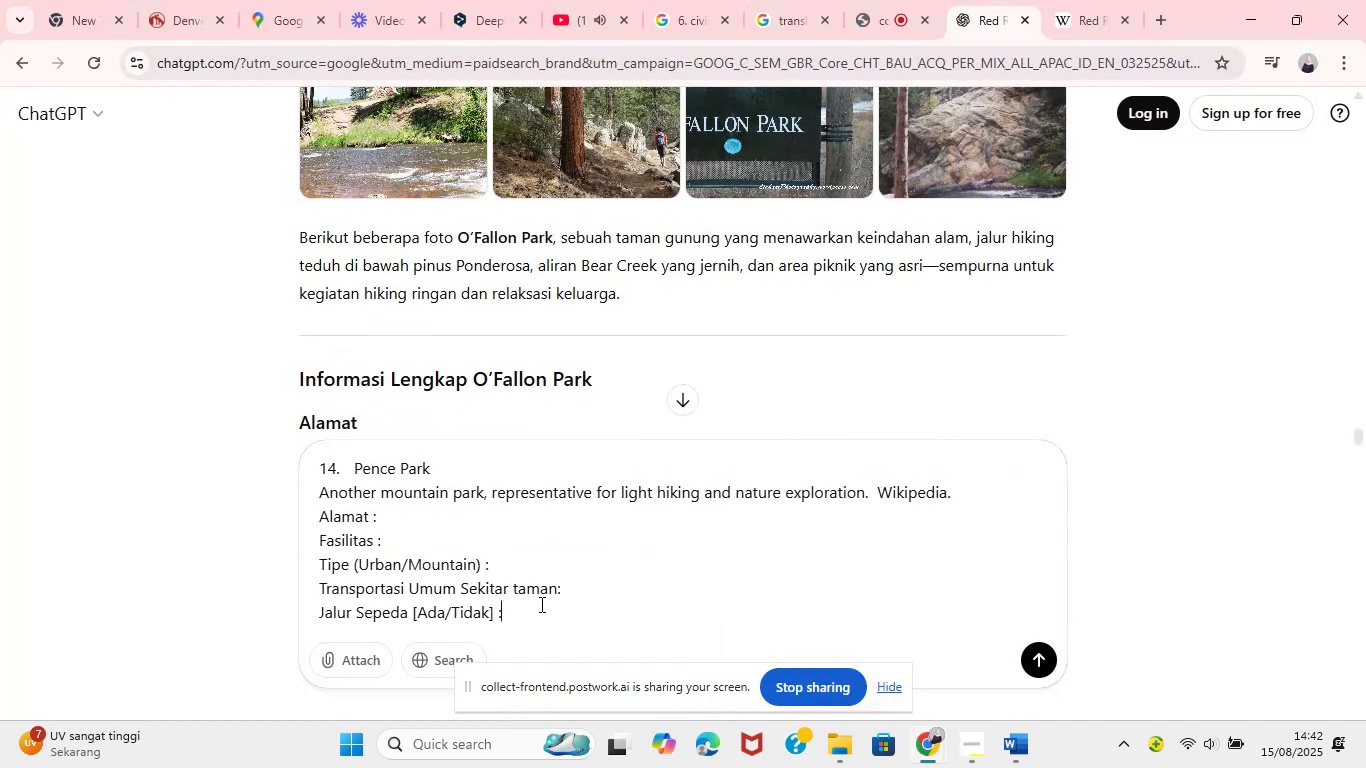 
key(Shift+Enter)
 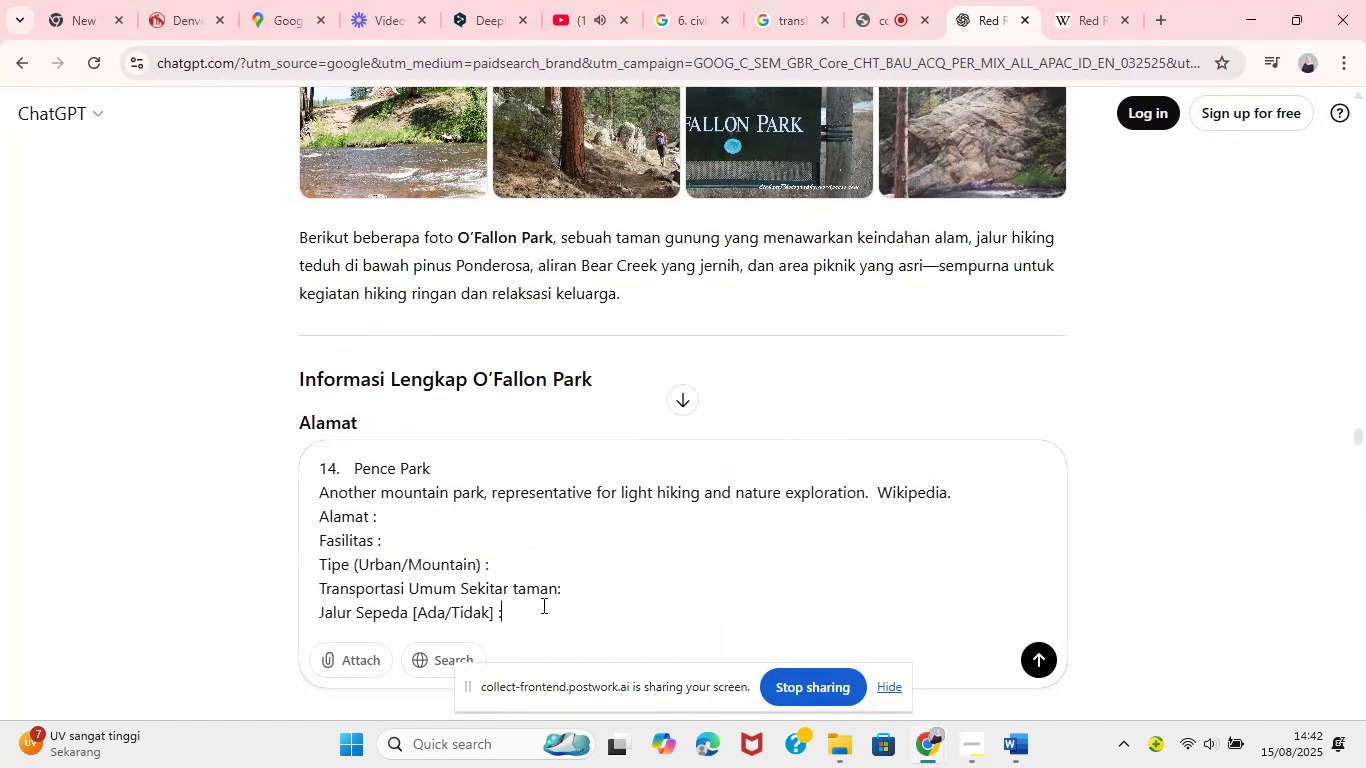 
key(Shift+Enter)
 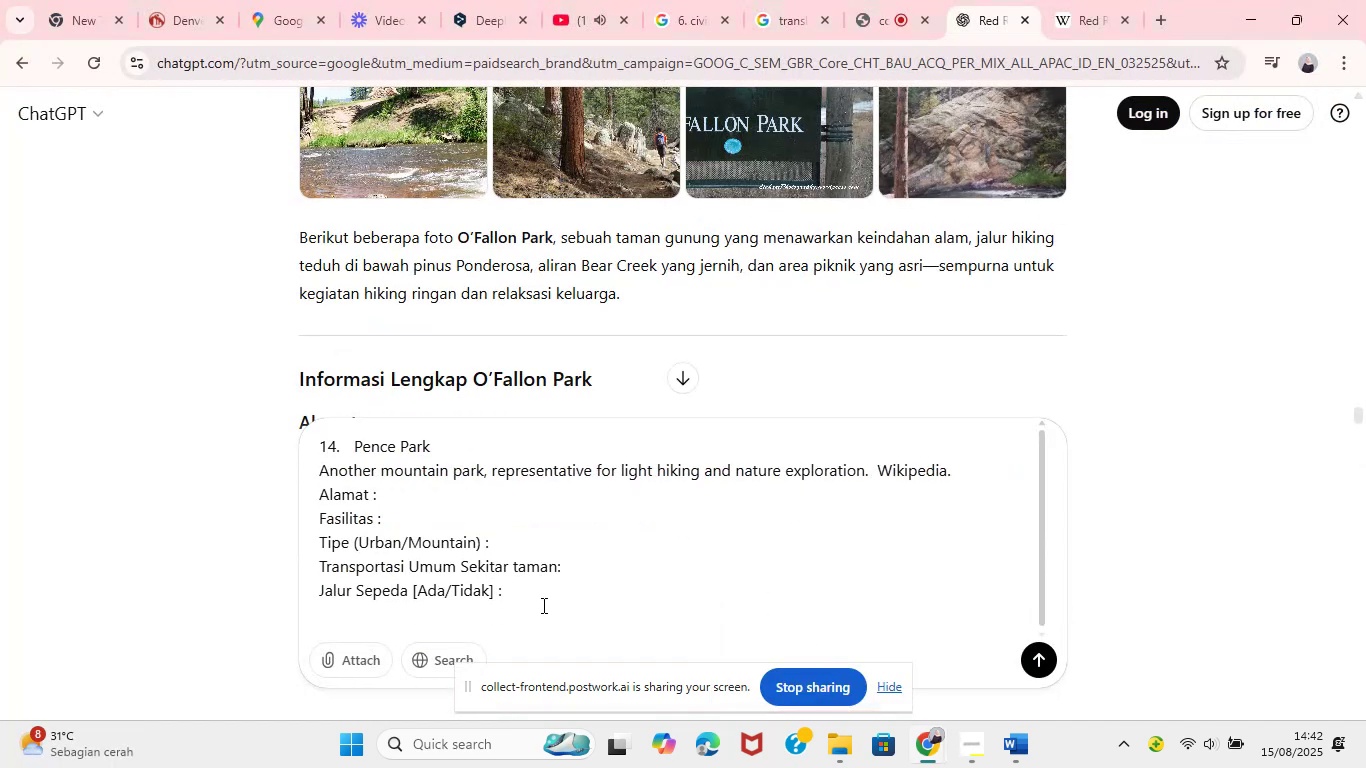 
left_click([513, 621])
 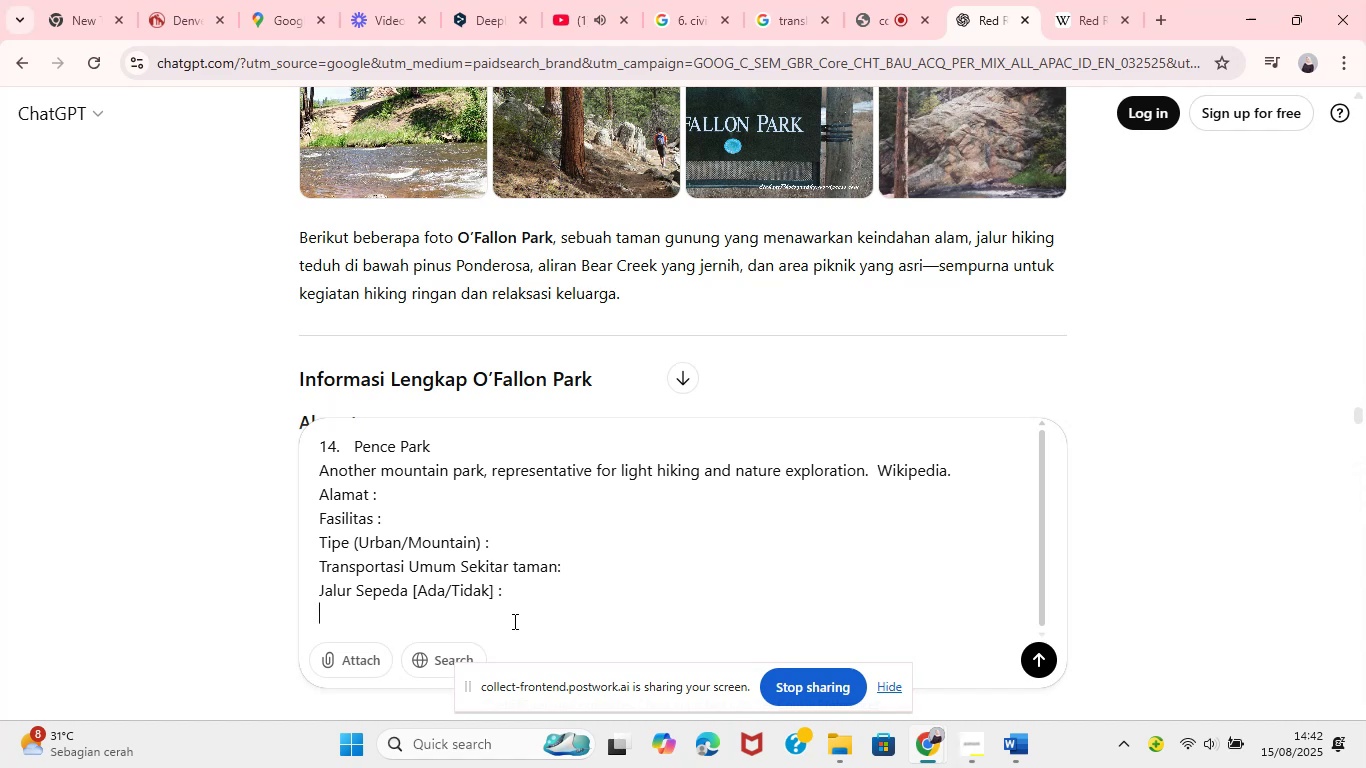 
key(ArrowDown)
 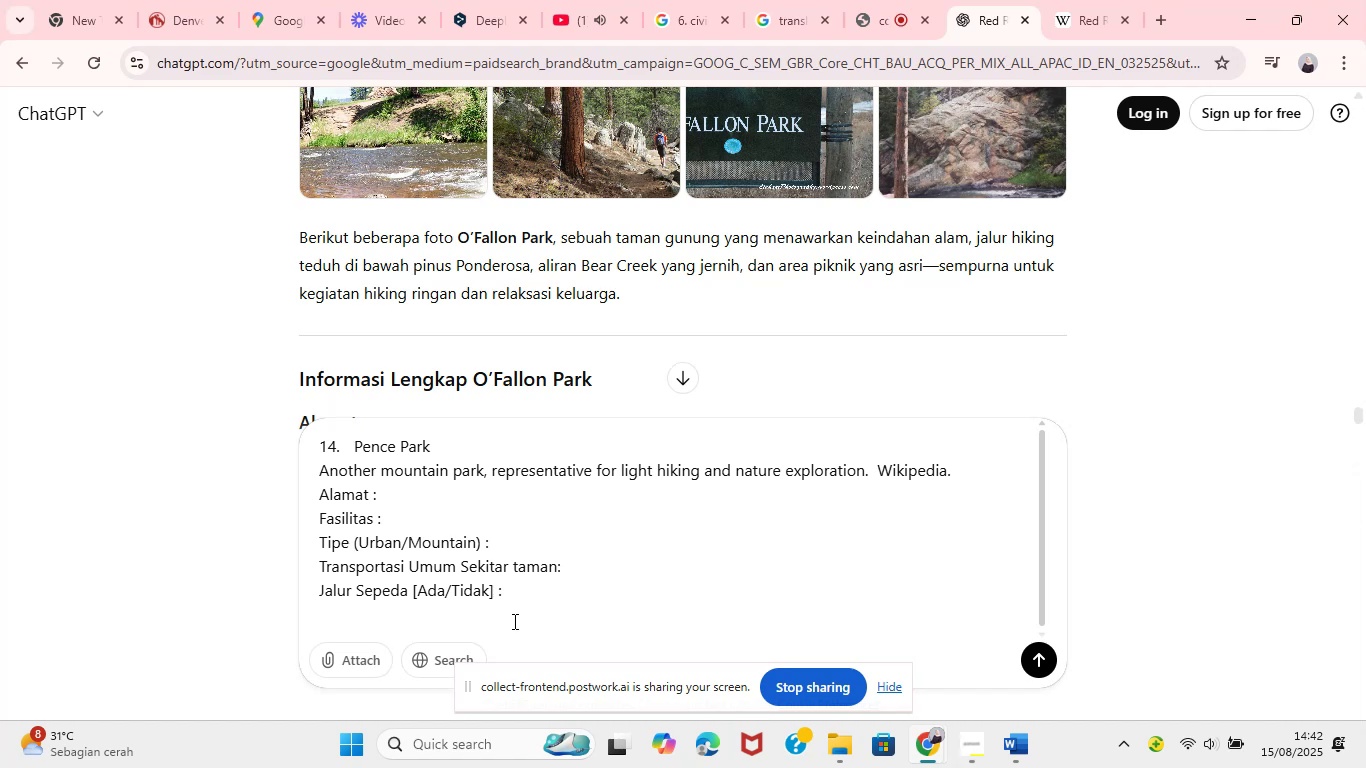 
key(Shift+Enter)
 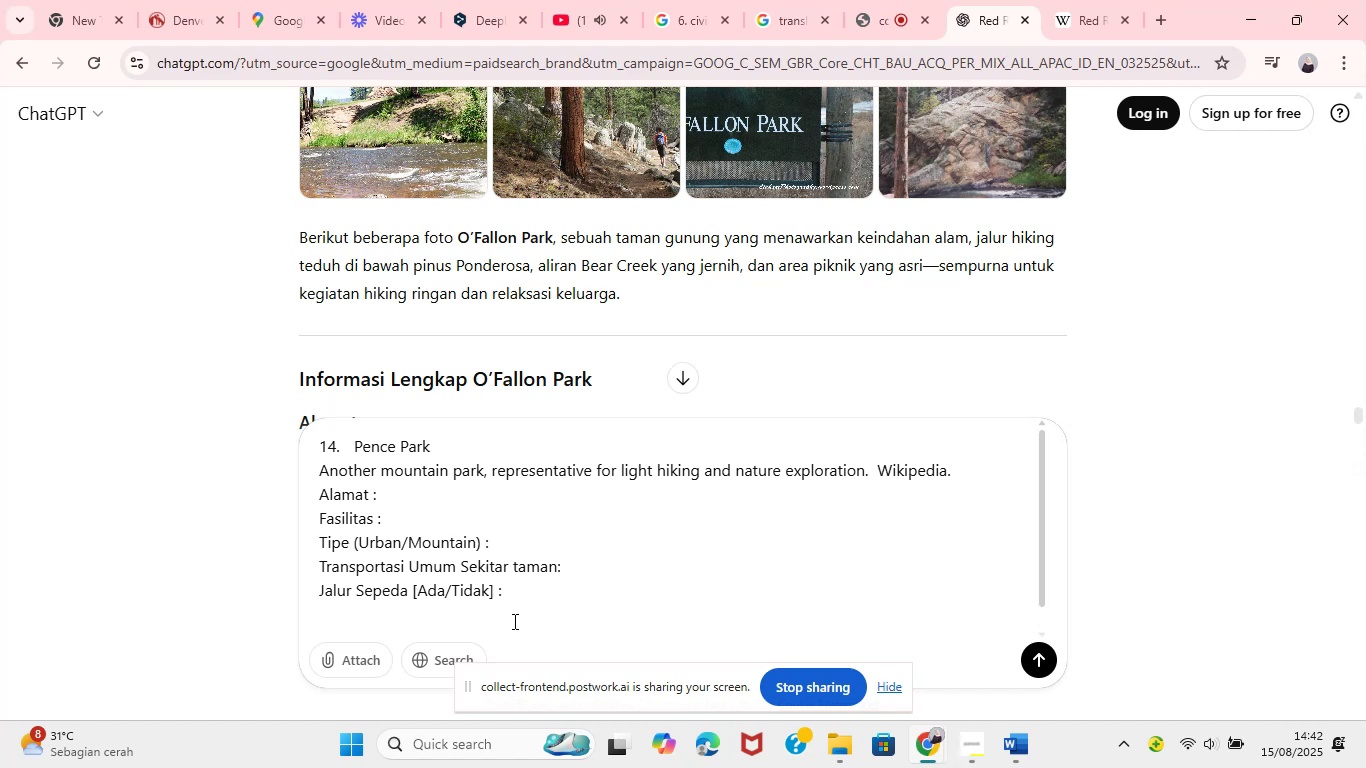 
left_click([513, 621])
 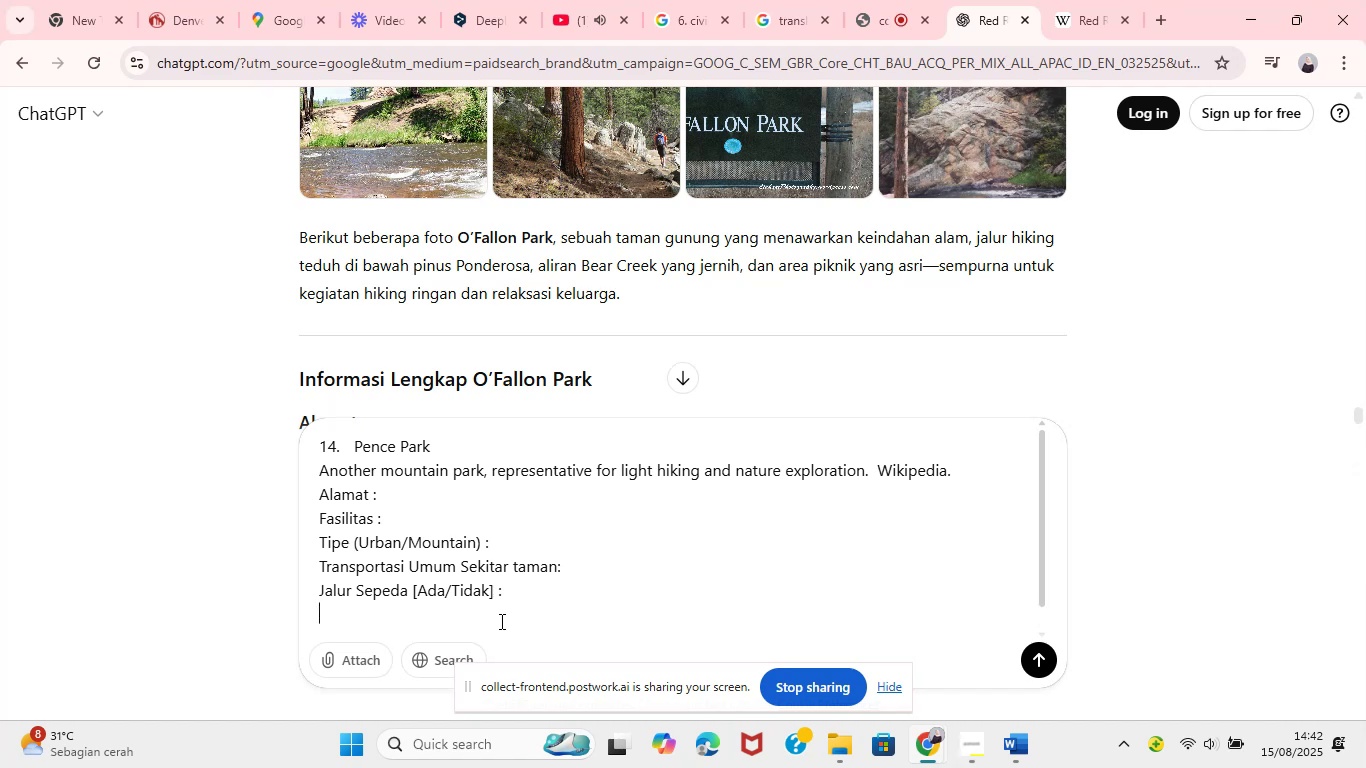 
key(ArrowDown)
 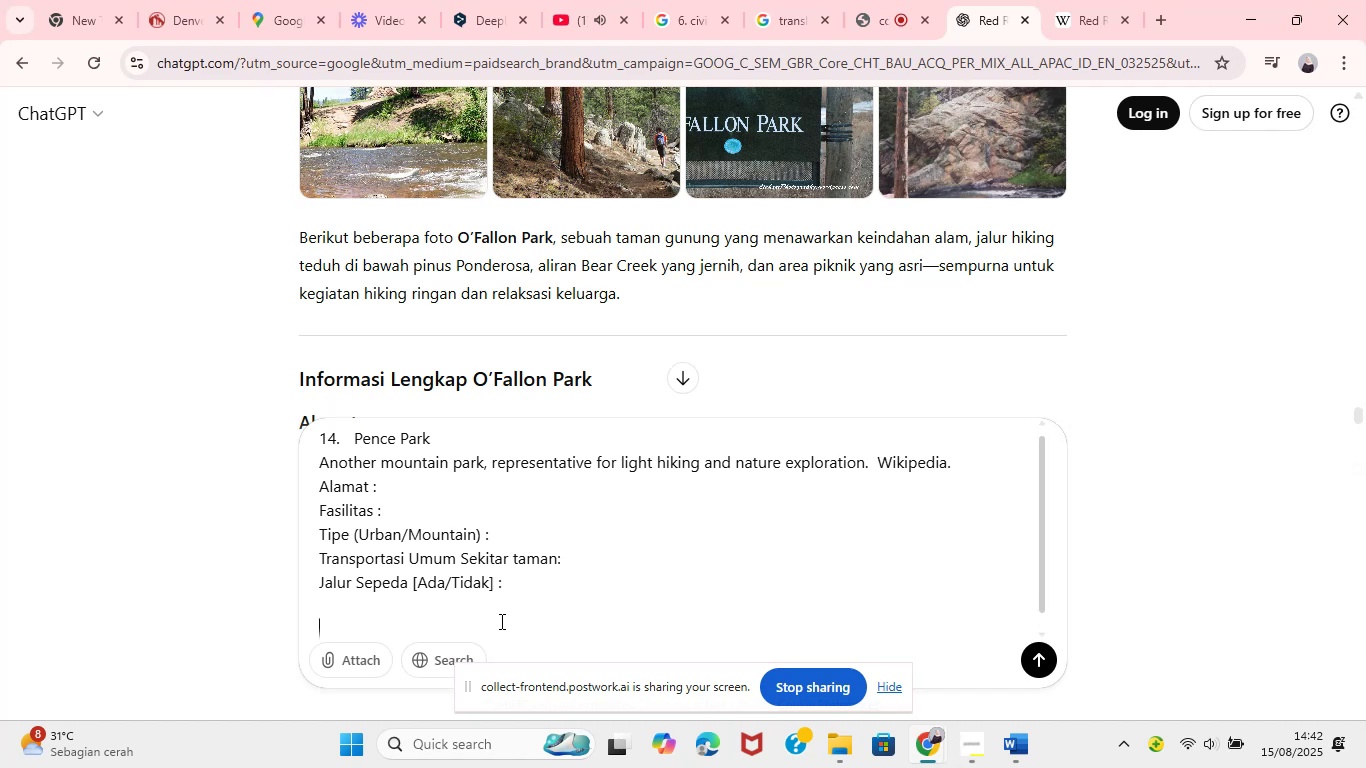 
type(Carikan itu)
 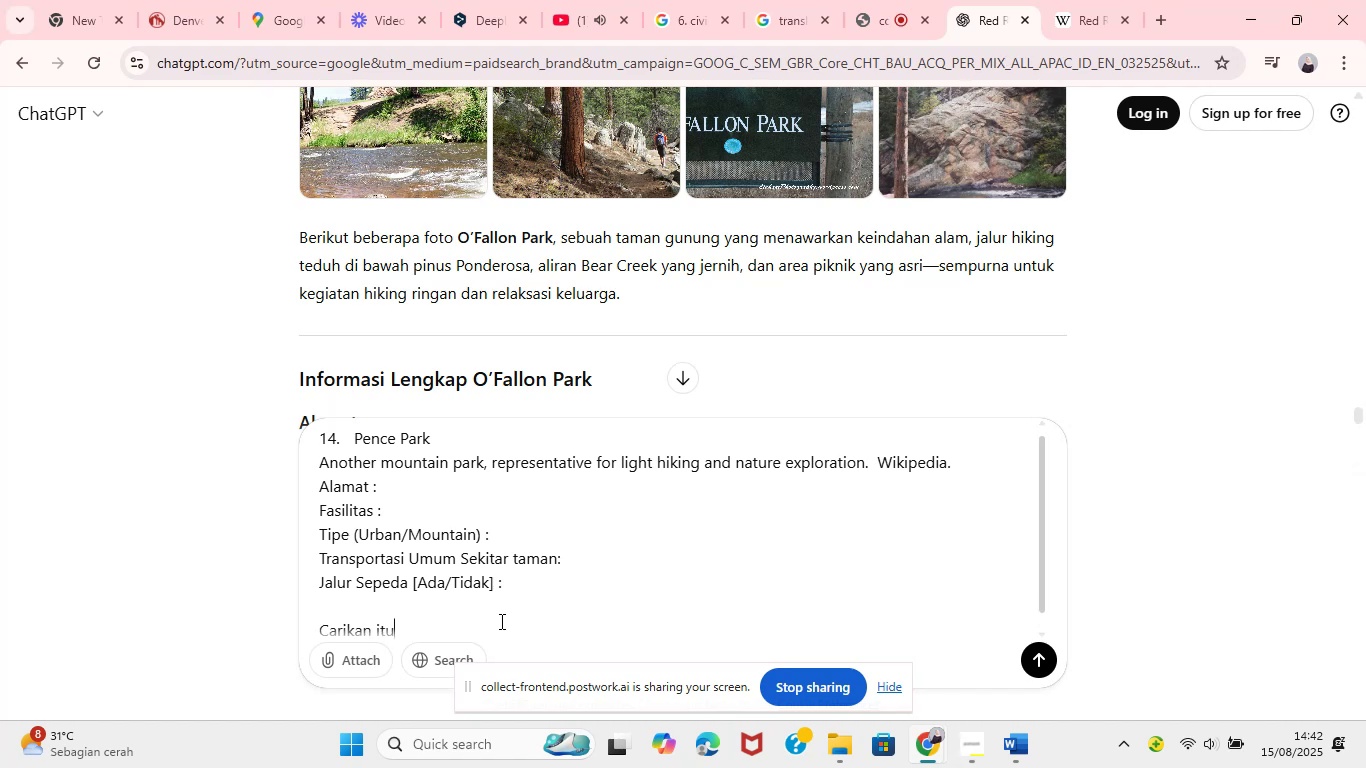 
key(Enter)
 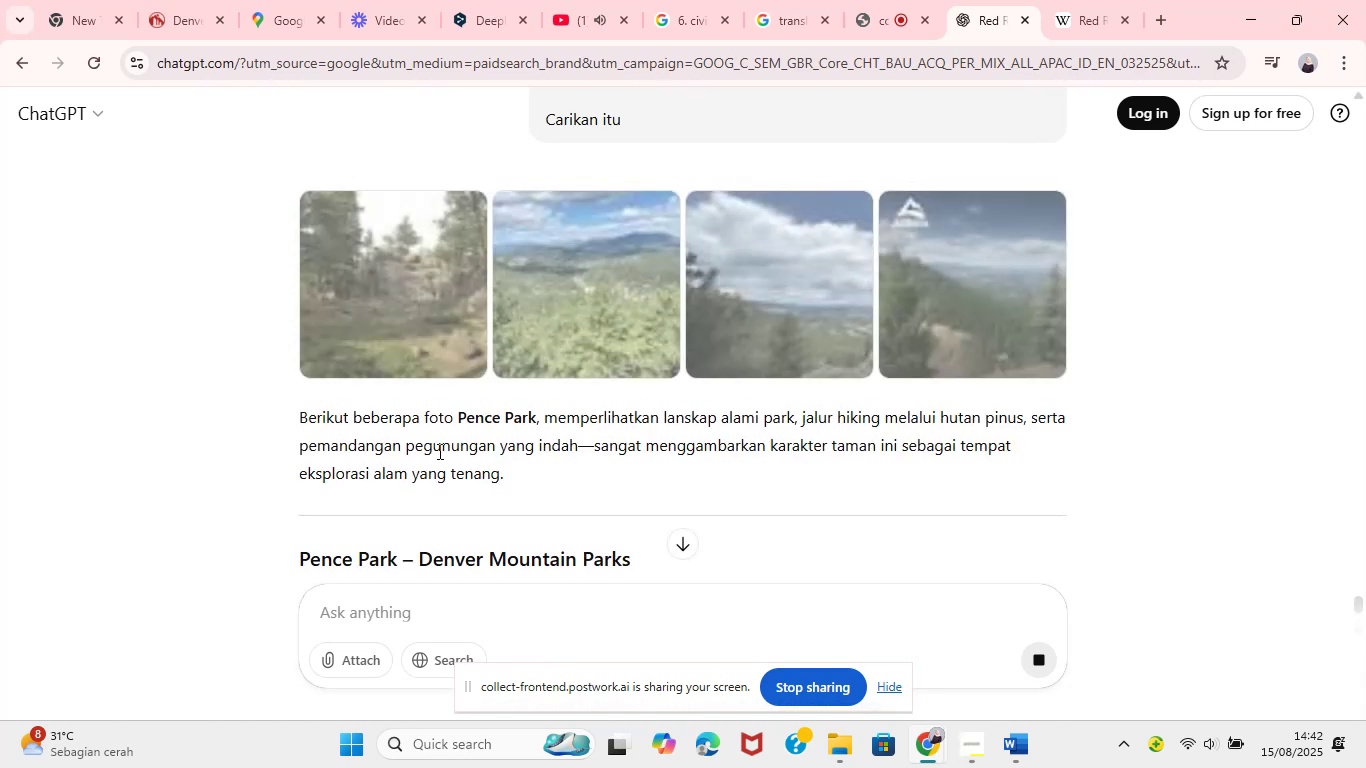 
wait(14.14)
 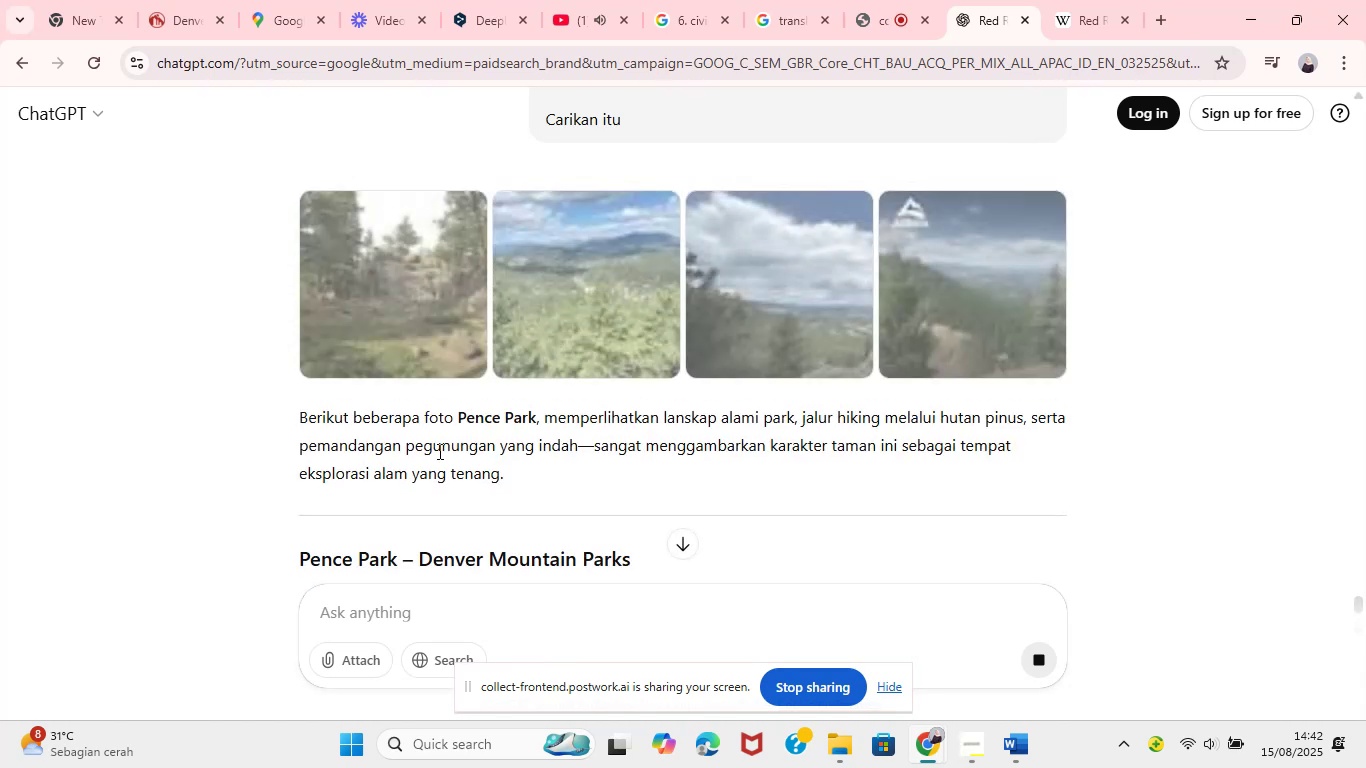 
scroll: coordinate [496, 408], scroll_direction: down, amount: 2.0
 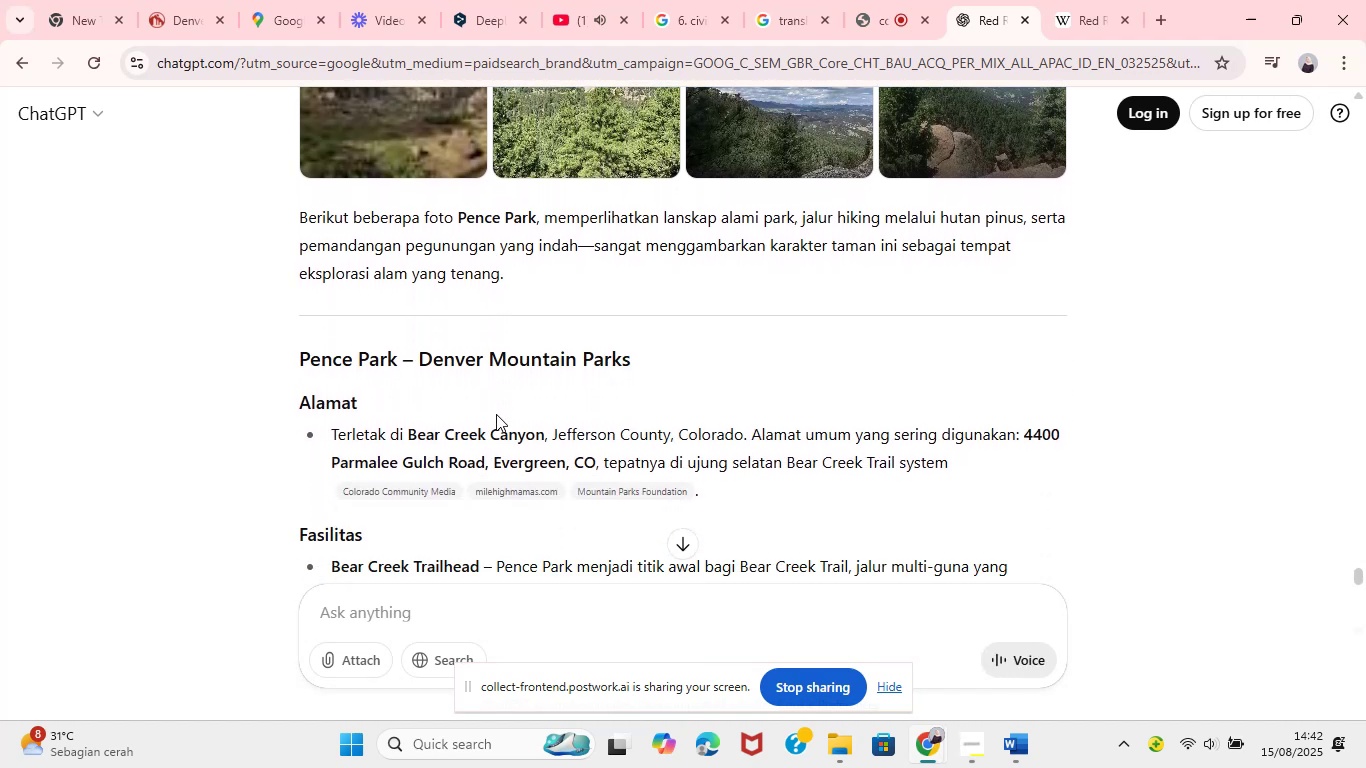 
mouse_move([480, 429])
 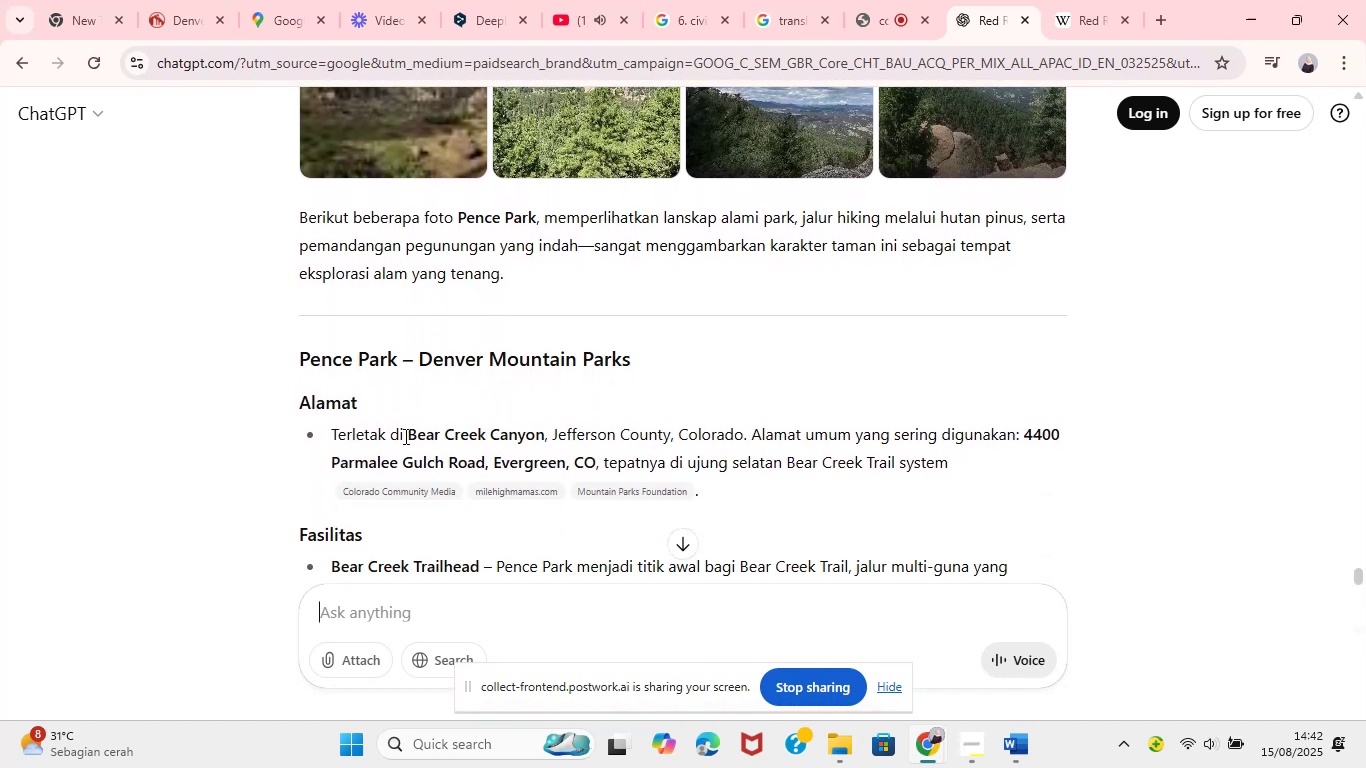 
left_click_drag(start_coordinate=[413, 434], to_coordinate=[748, 436])
 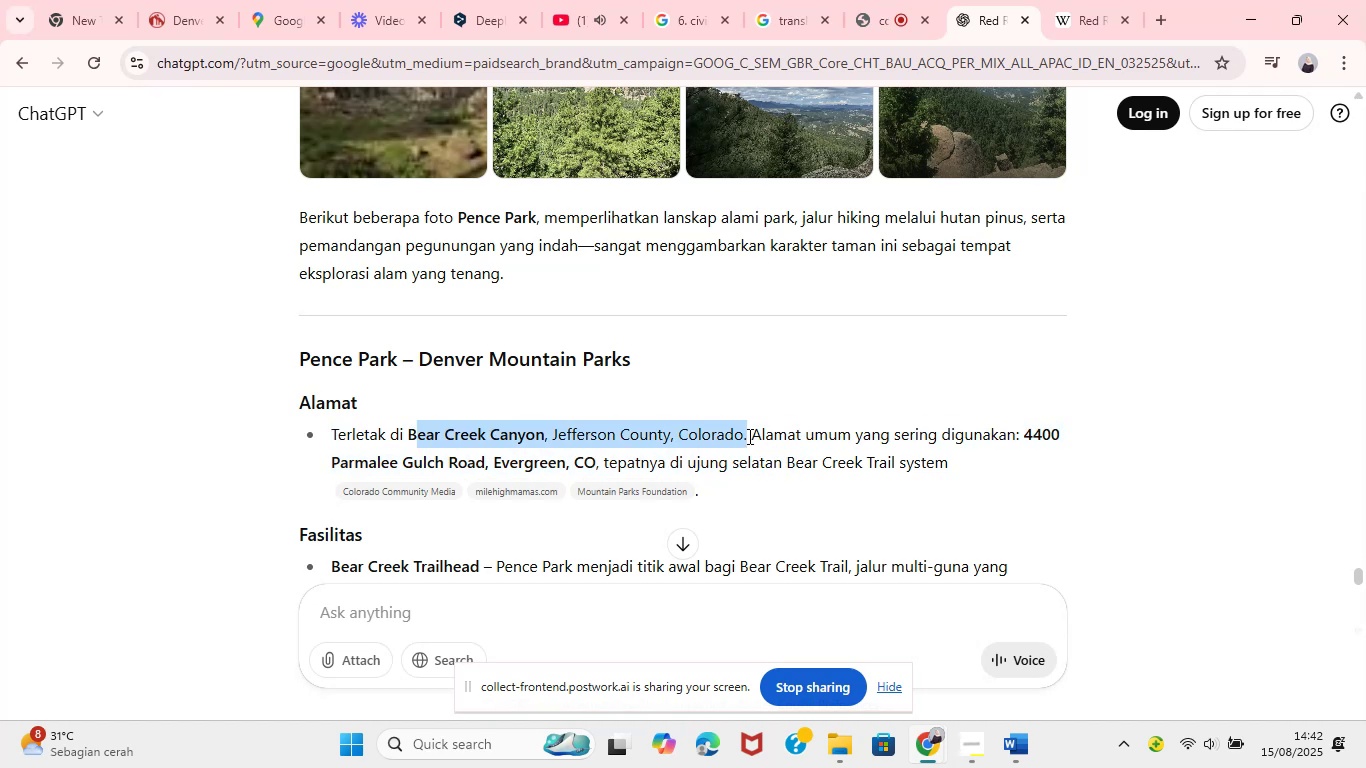 
key(Control+C)
 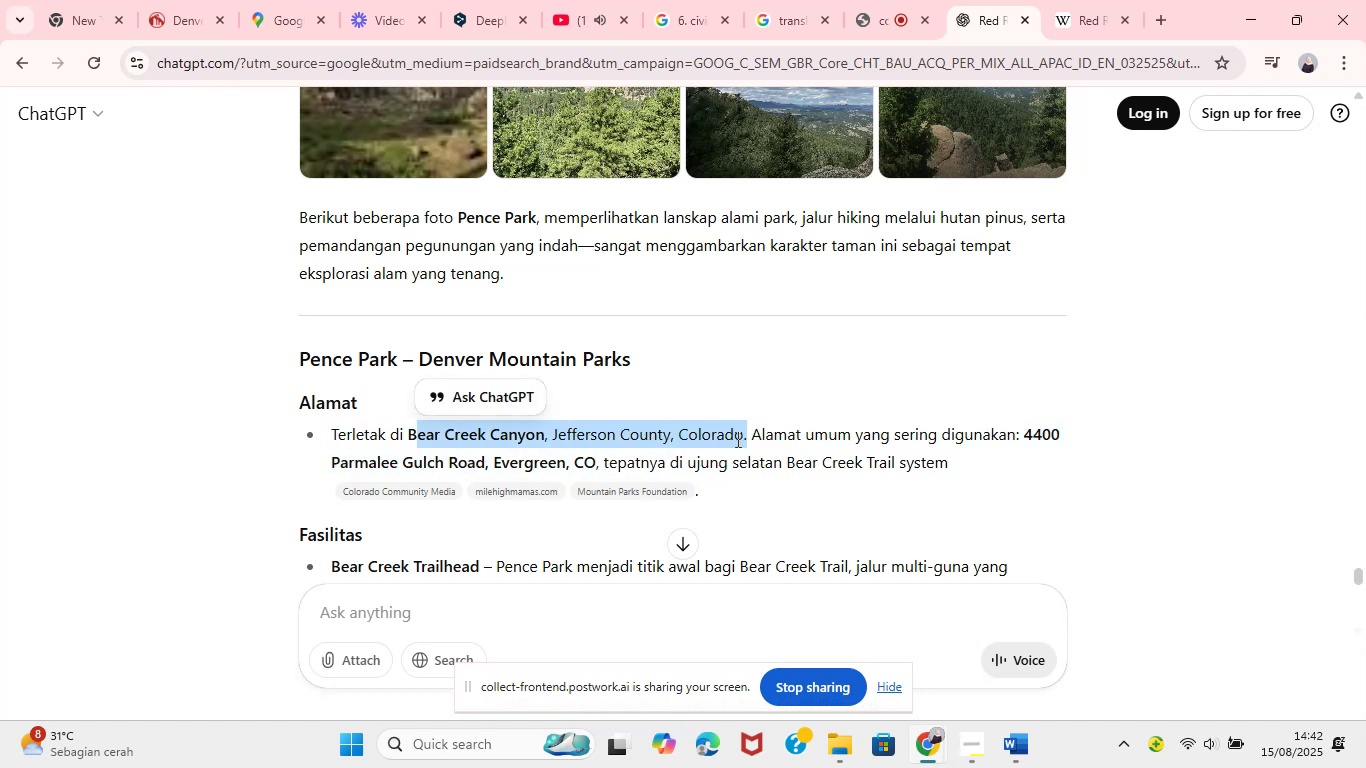 
key(Control+C)
 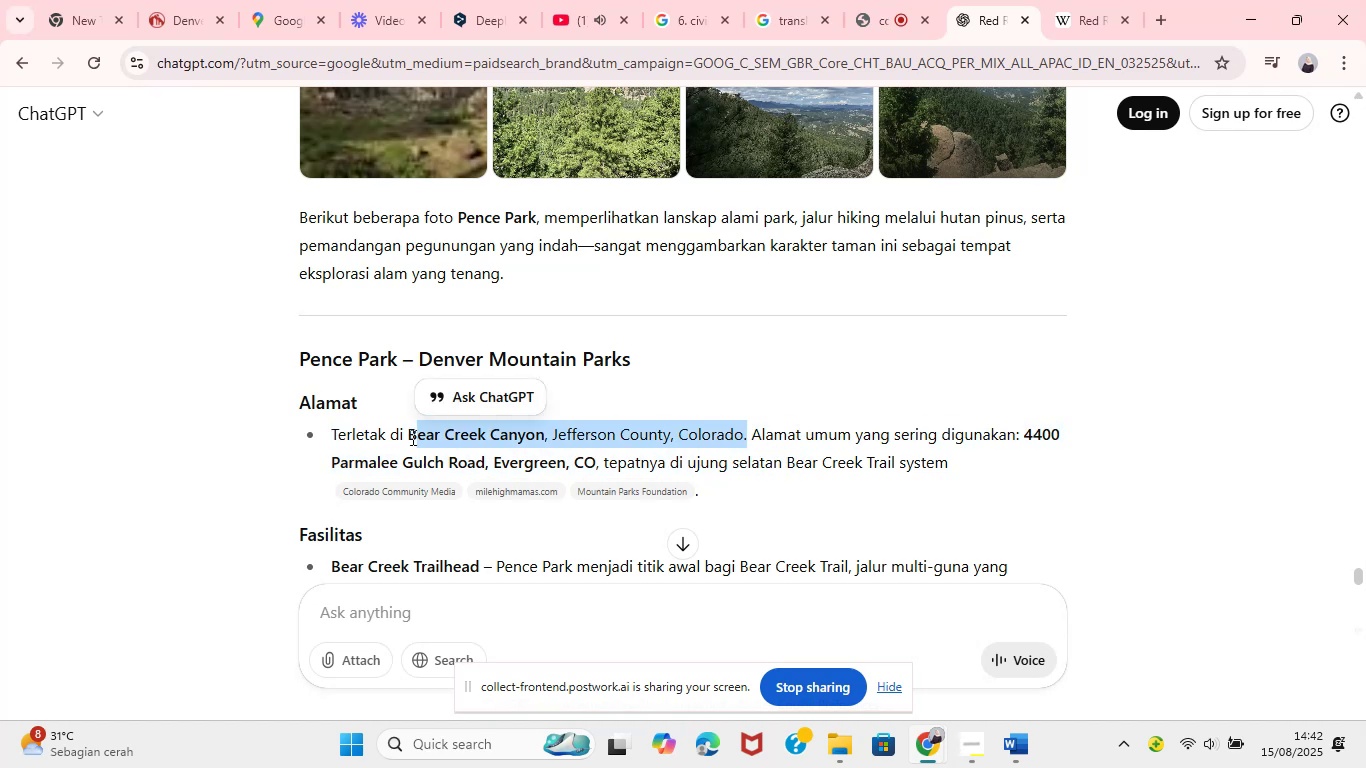 
left_click_drag(start_coordinate=[406, 436], to_coordinate=[743, 436])
 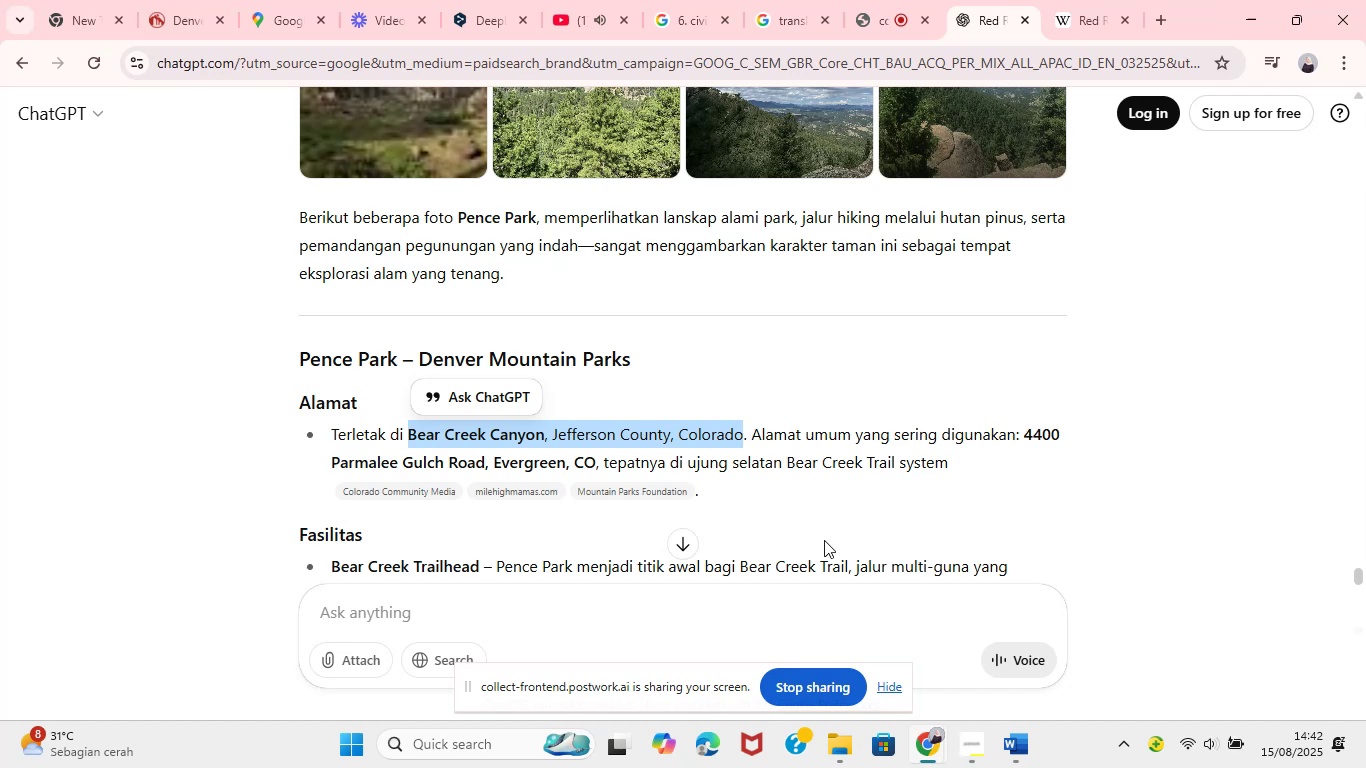 
key(Control+C)
 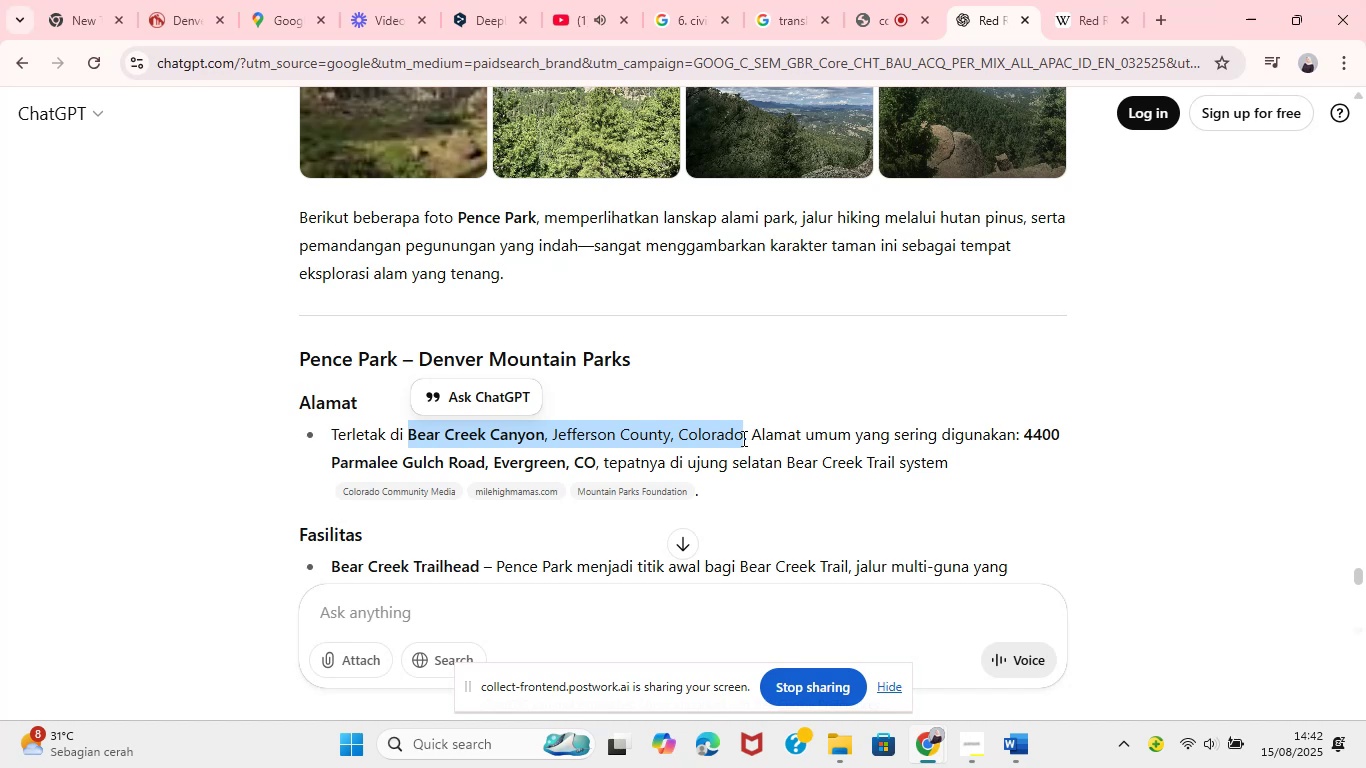 
key(Control+C)
 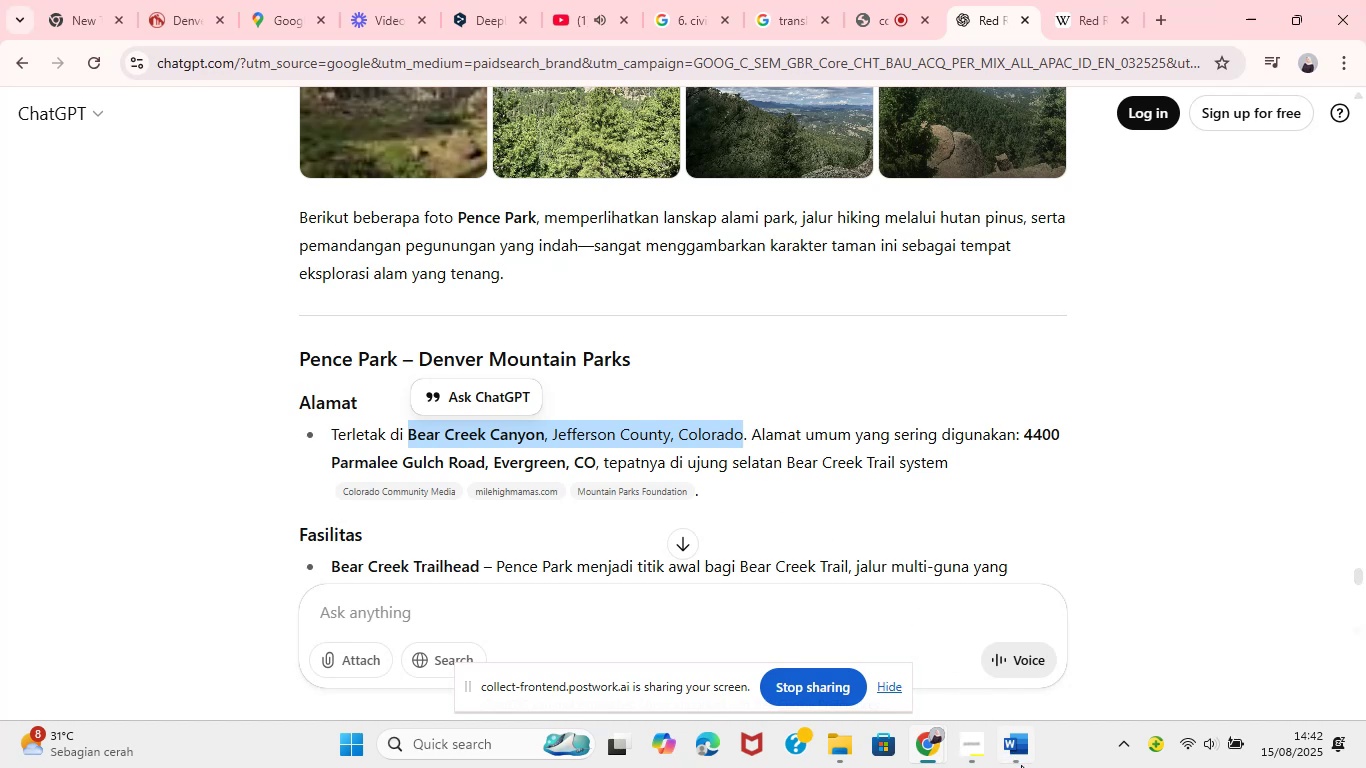 
left_click([1021, 765])
 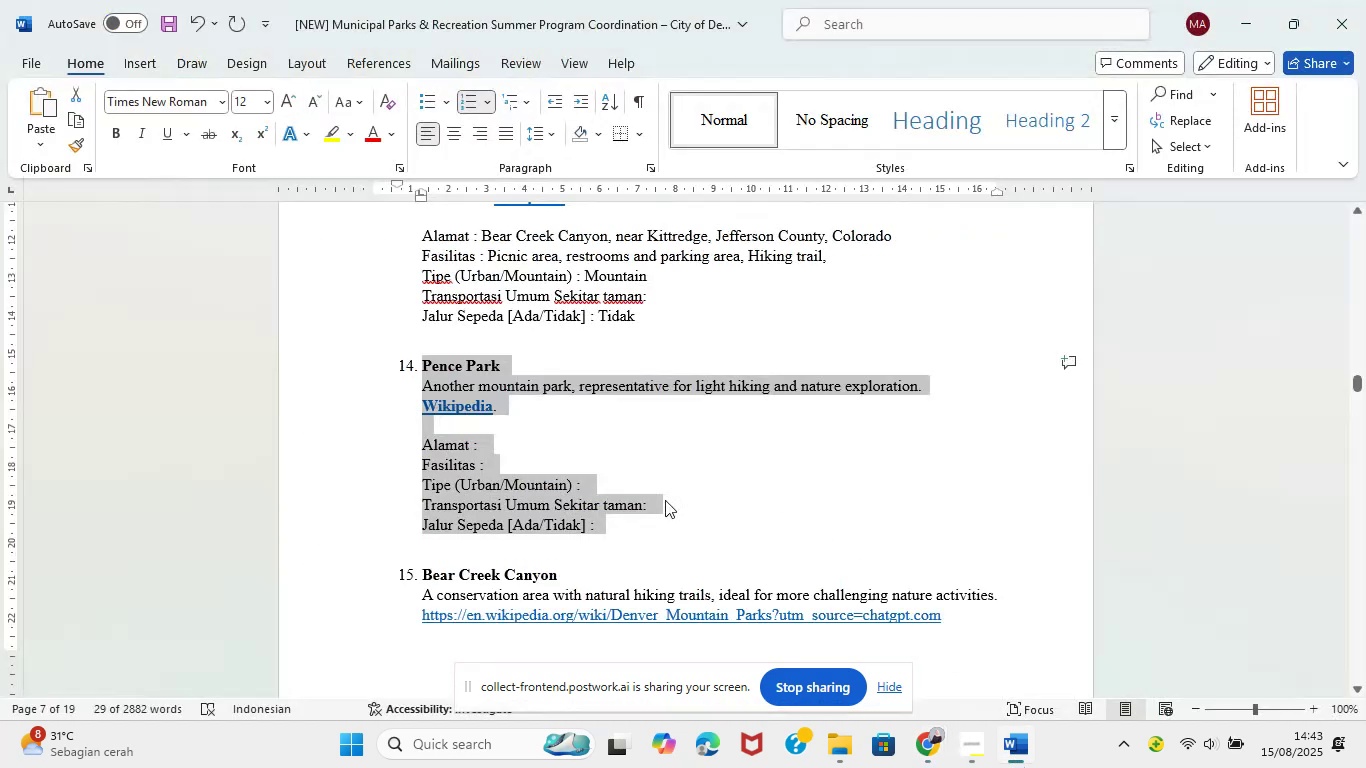 
left_click([569, 442])
 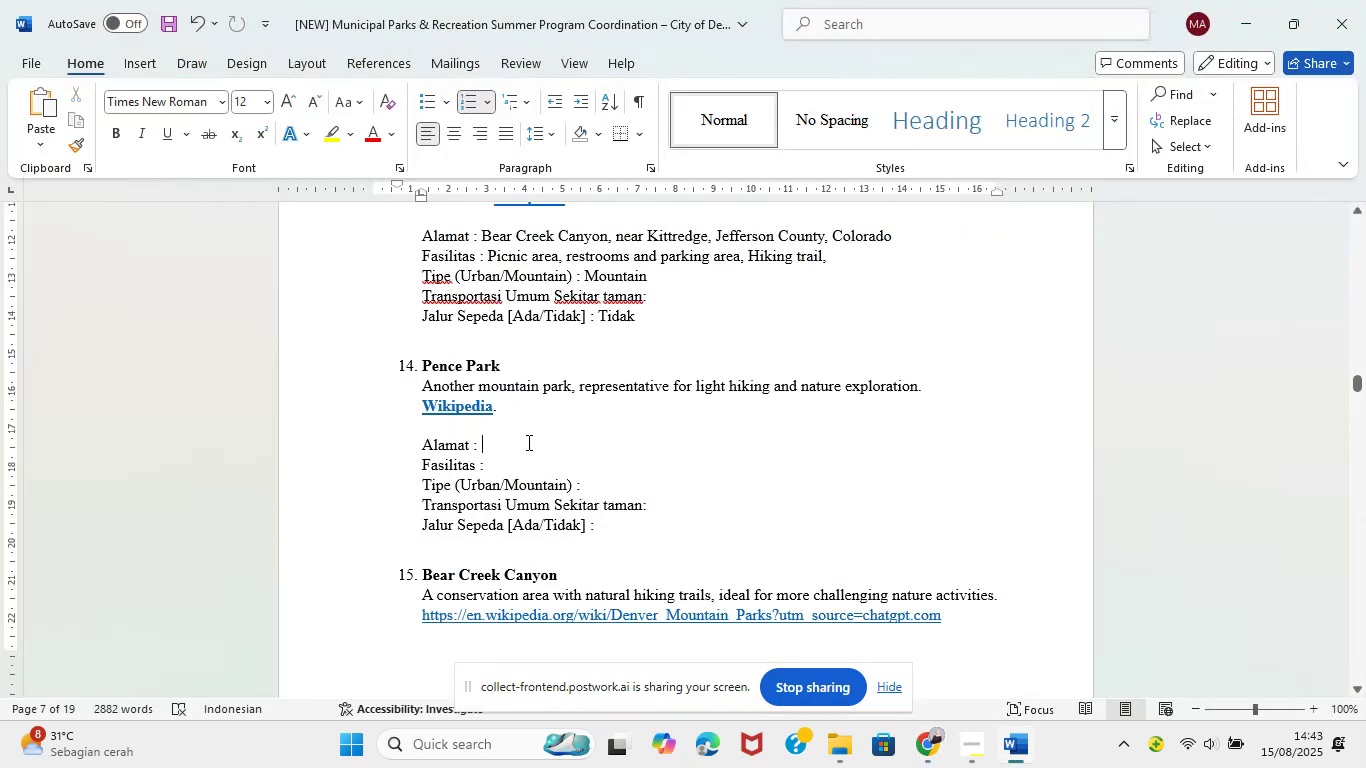 
key(Control+V)
 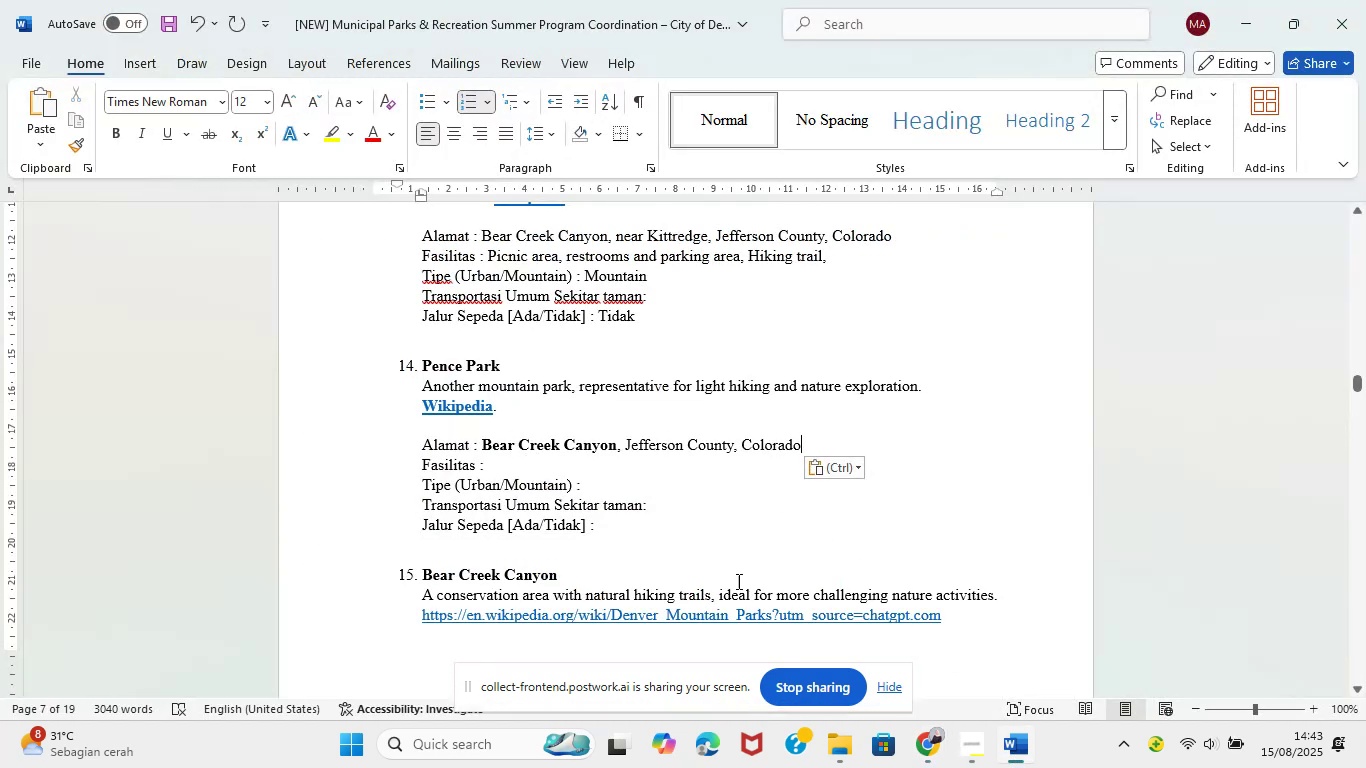 
left_click([928, 767])
 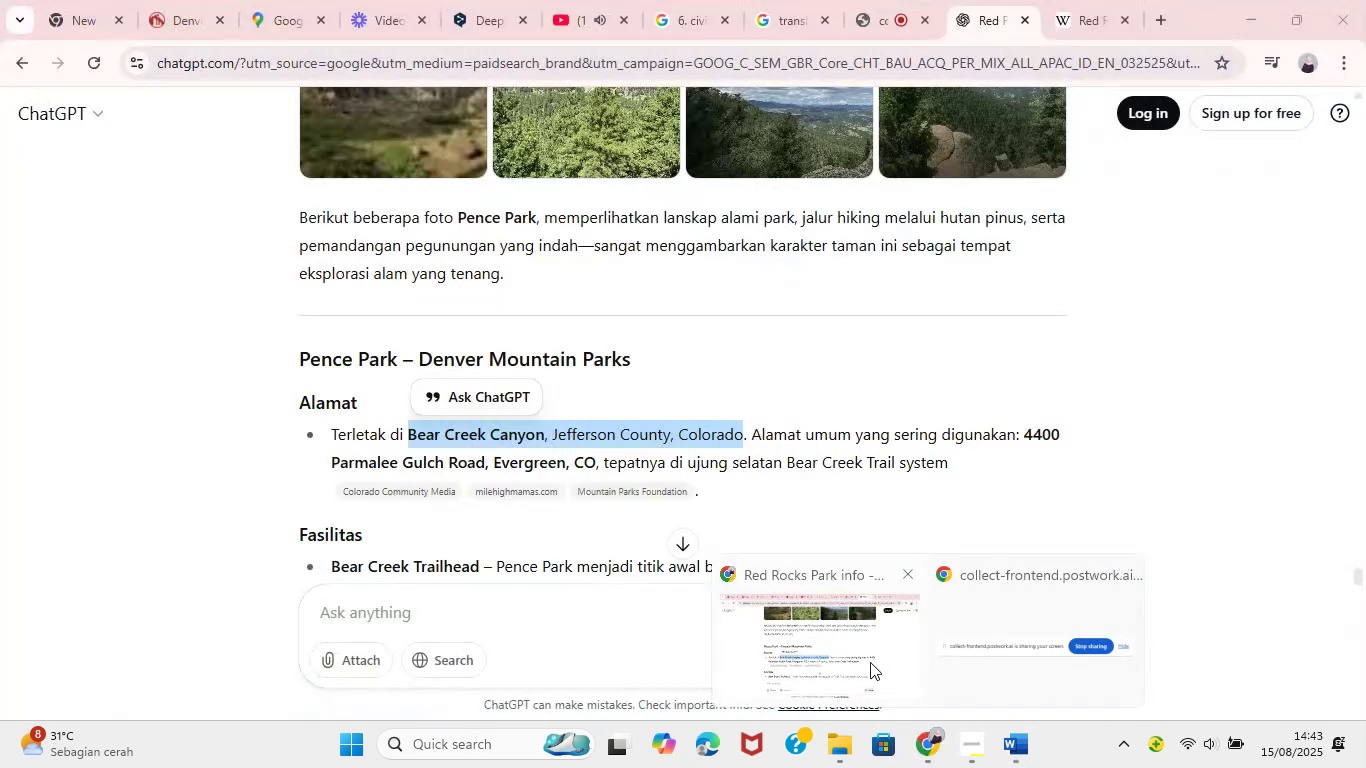 
left_click([866, 664])
 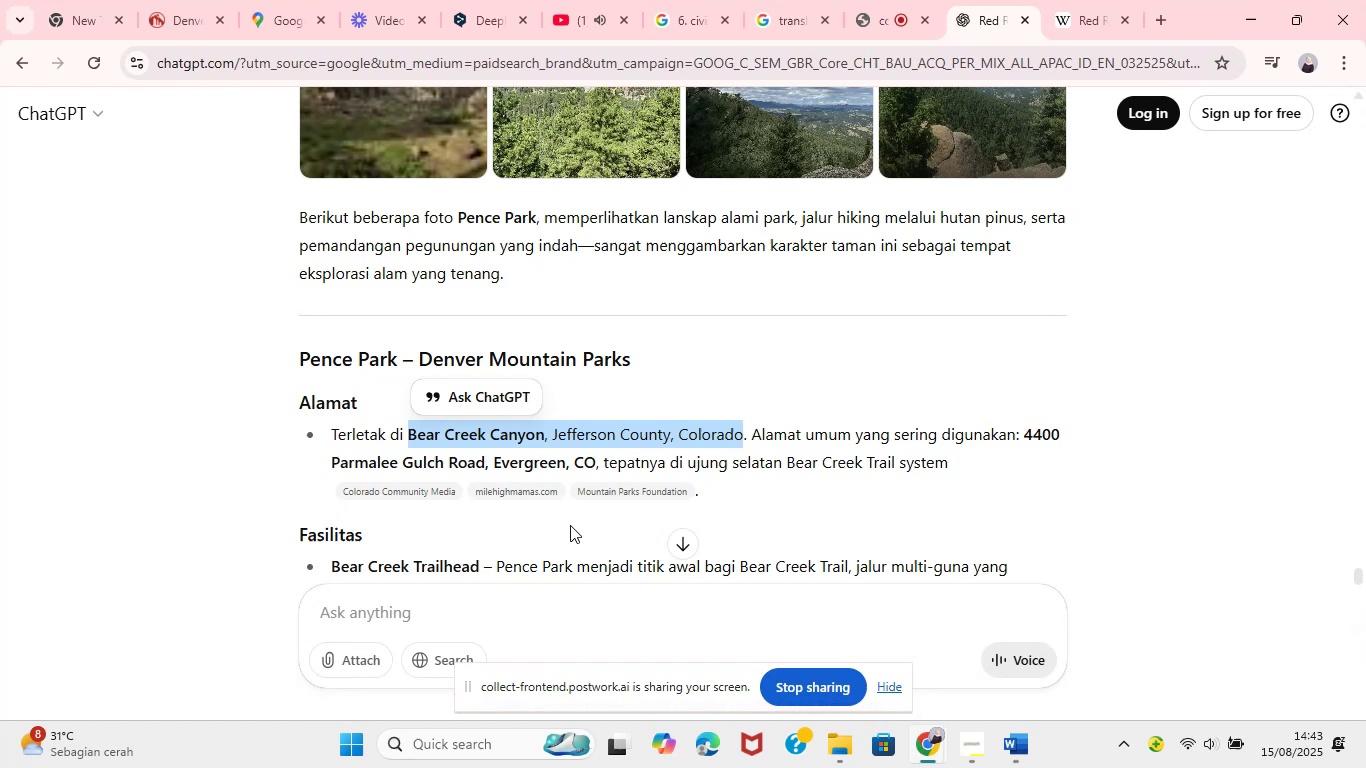 
mouse_move([488, 519])
 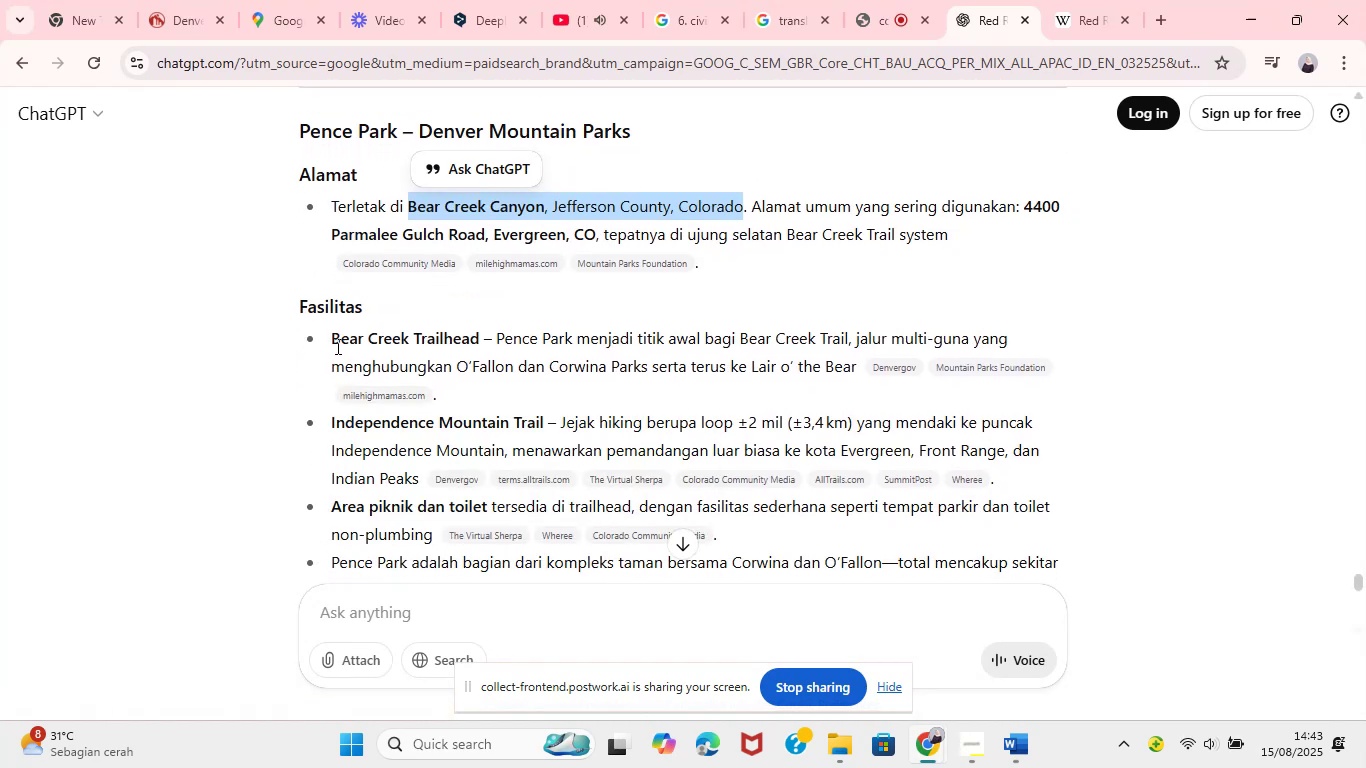 
left_click_drag(start_coordinate=[335, 340], to_coordinate=[482, 351])
 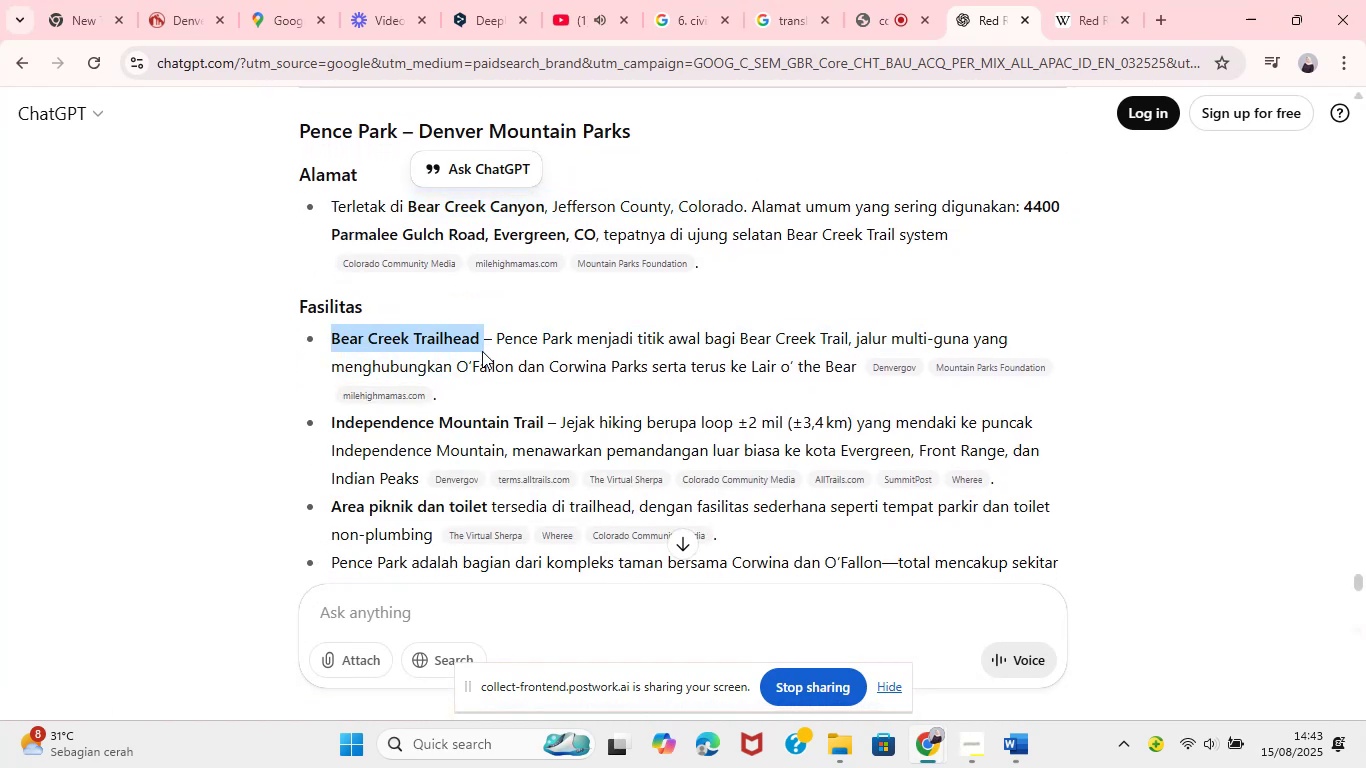 
key(Control+C)
 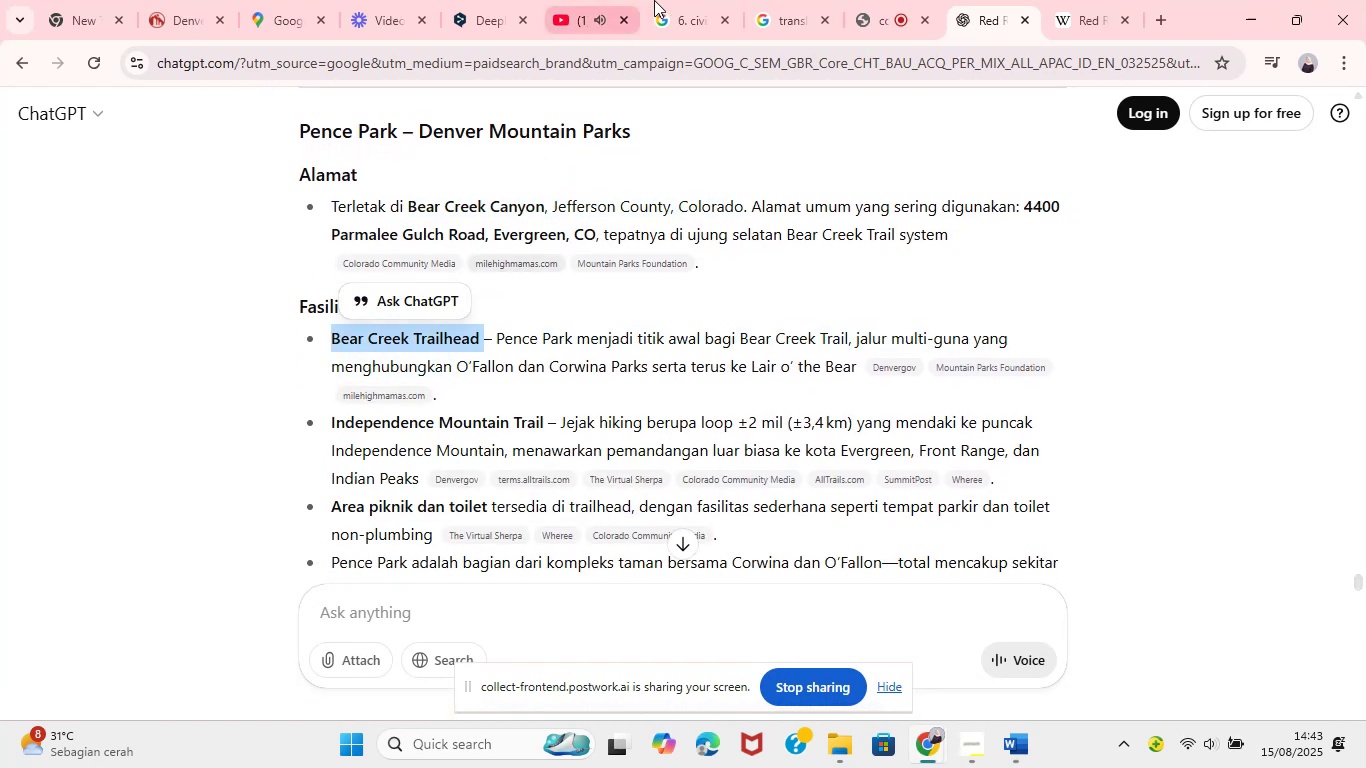 
left_click([790, 0])
 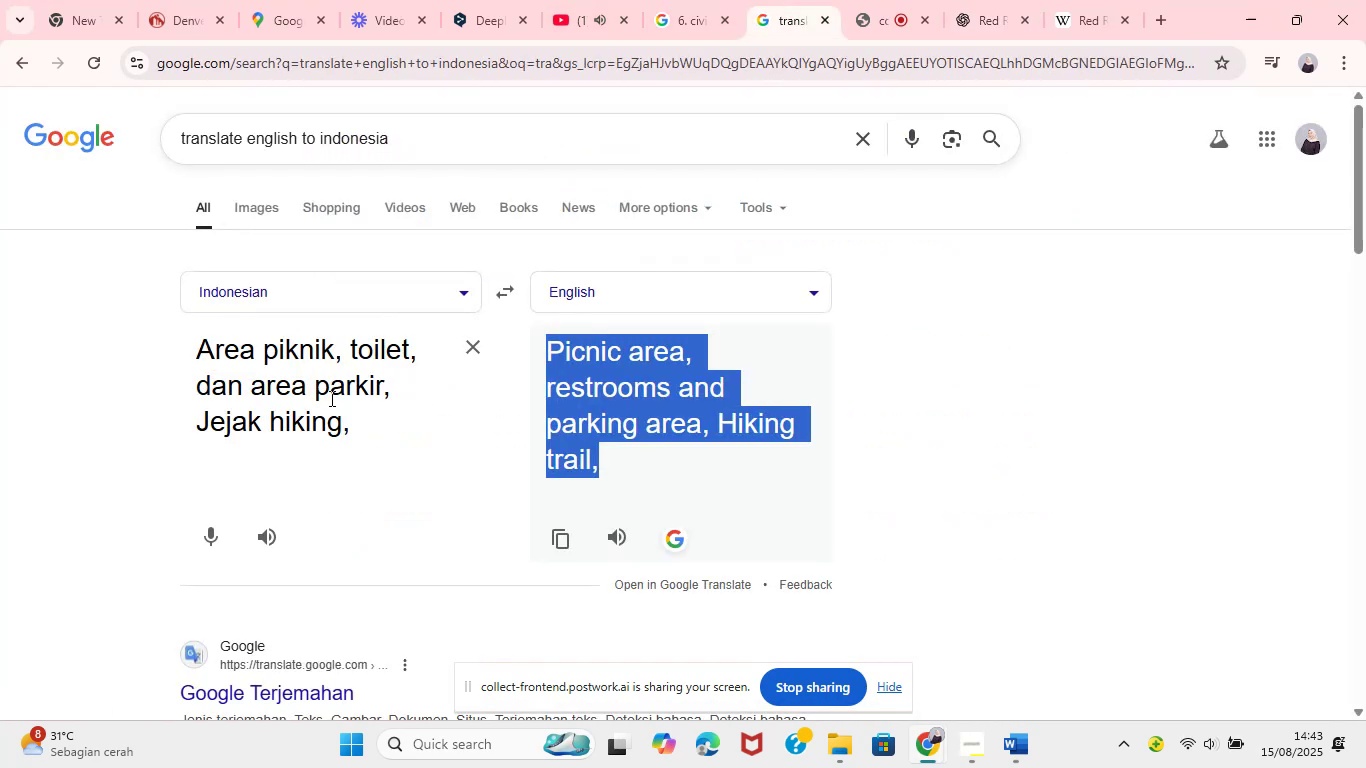 
left_click([330, 398])
 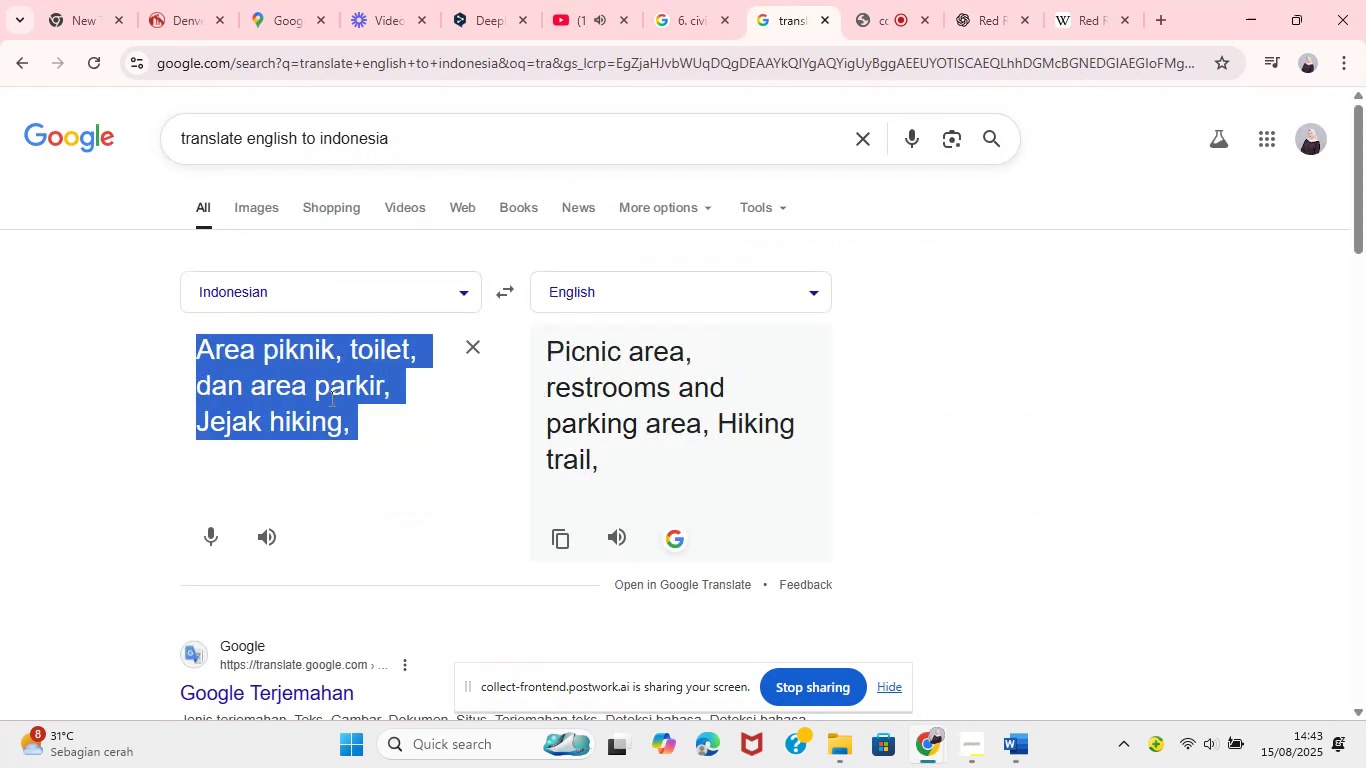 
key(Control+V)
 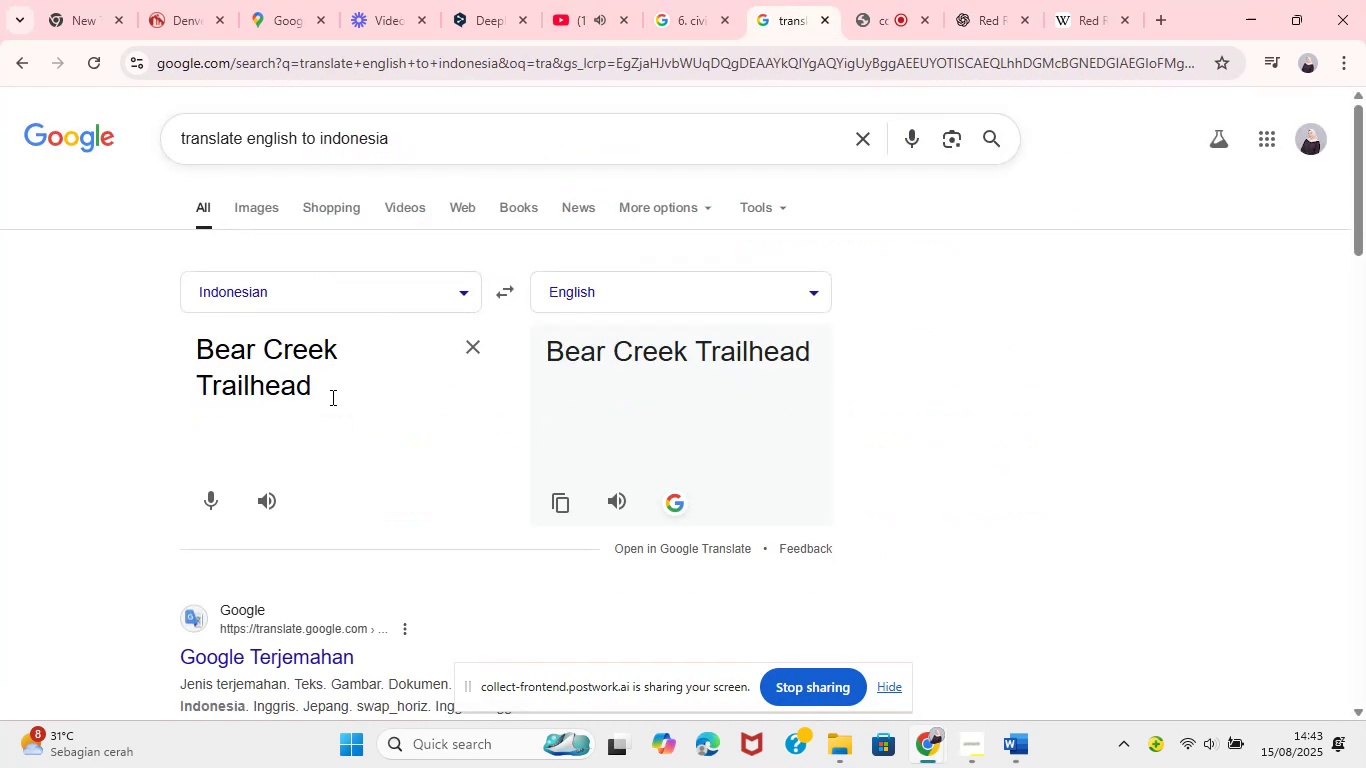 
key(Comma)
 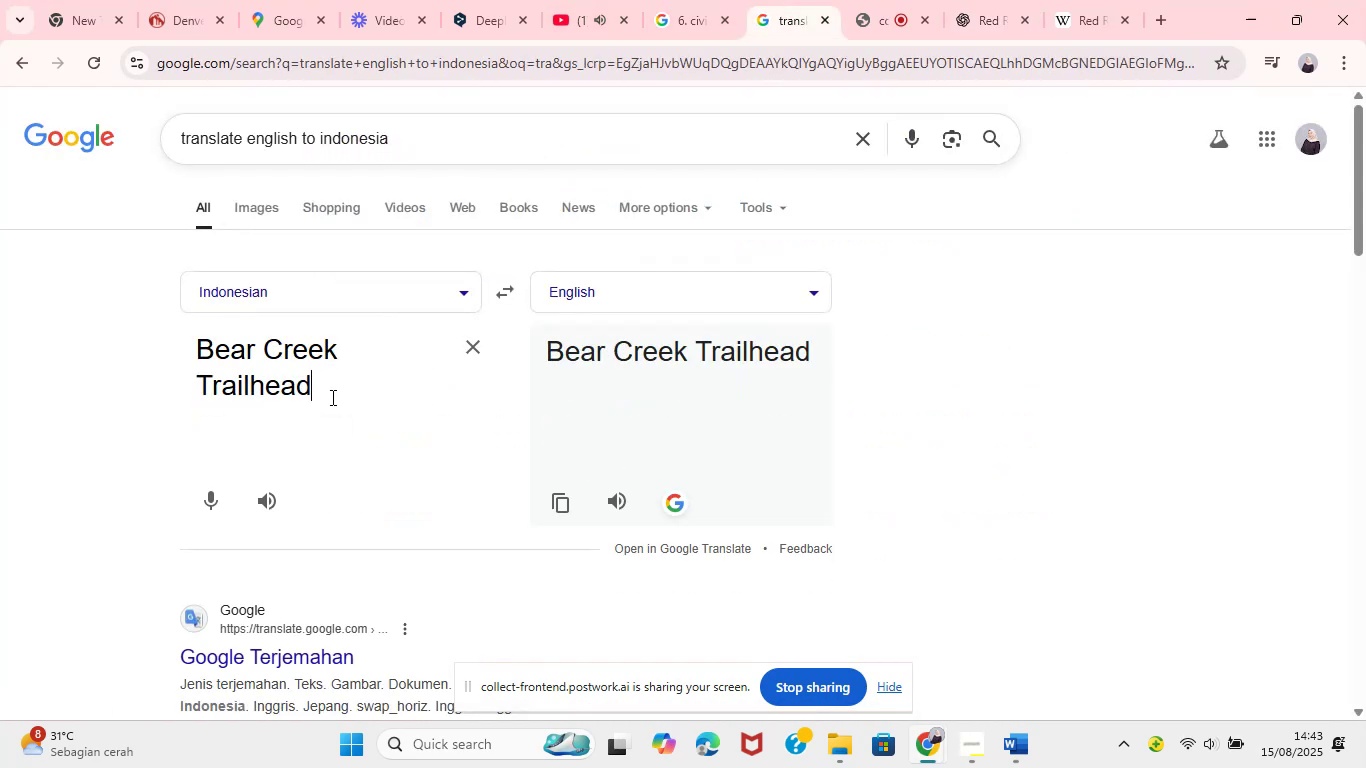 
key(Space)
 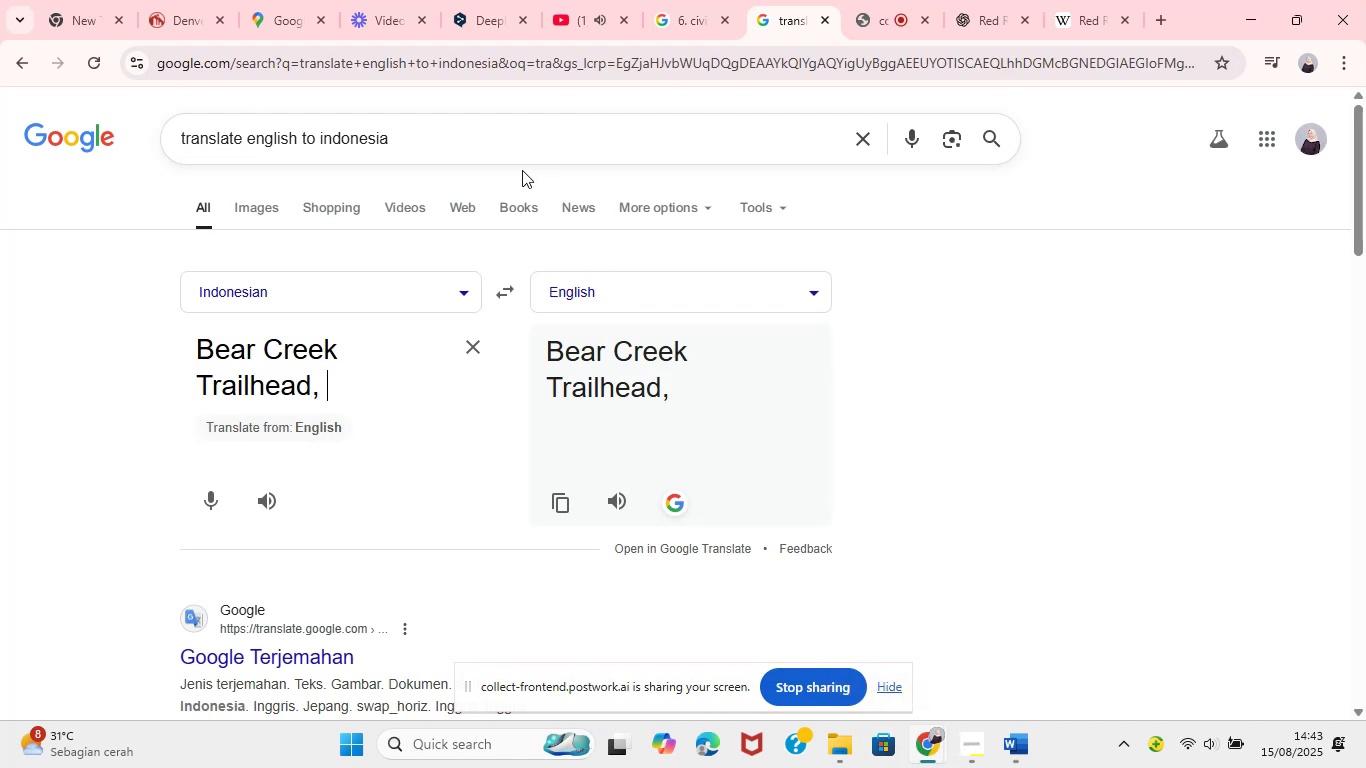 
wait(10.75)
 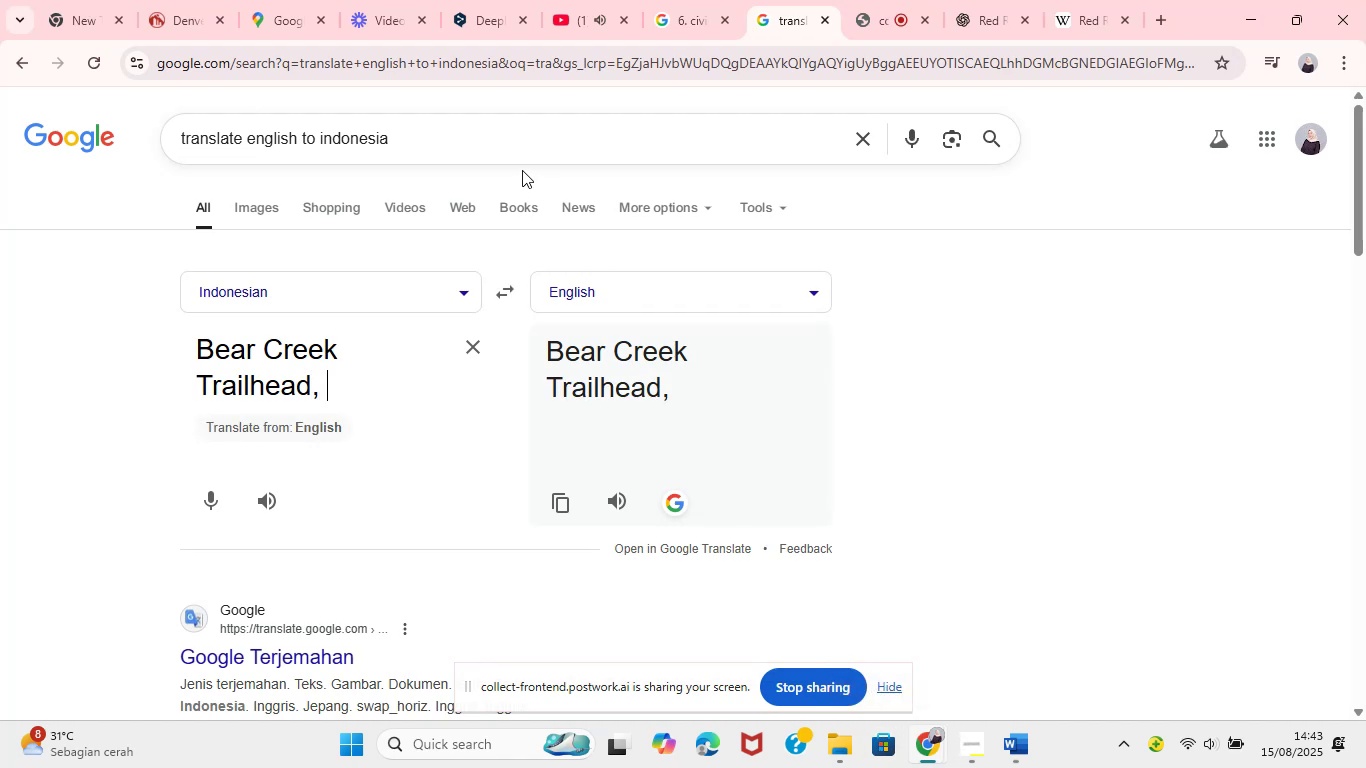 
left_click_drag(start_coordinate=[544, 421], to_coordinate=[330, 431])
 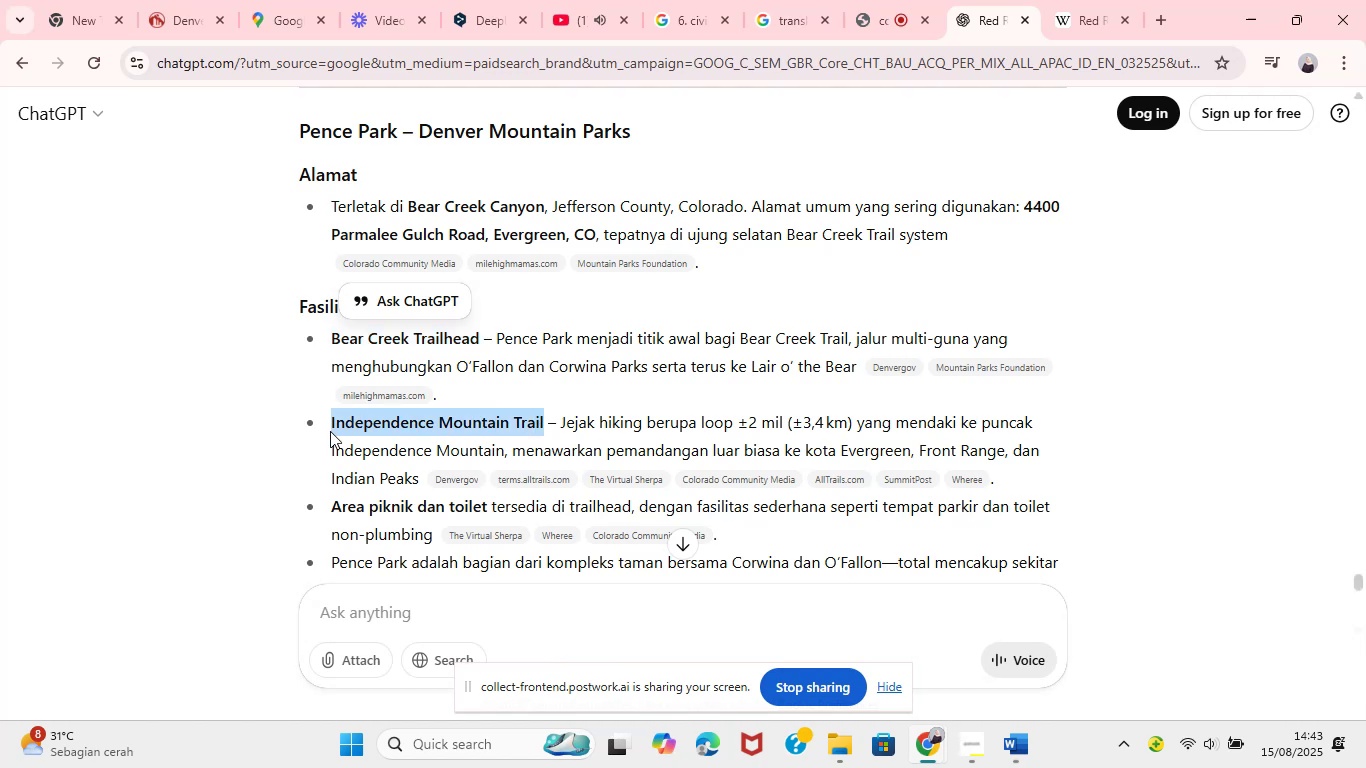 
key(Control+C)
 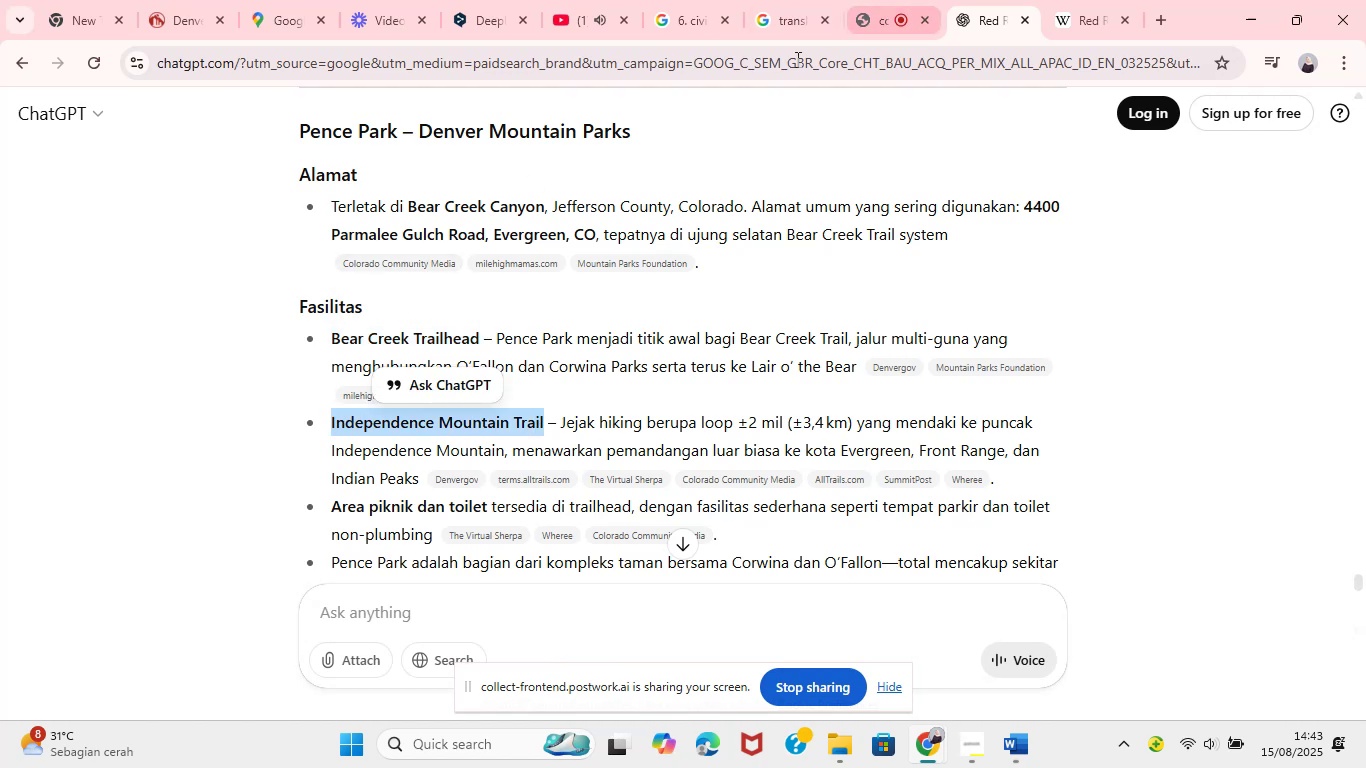 
left_click([772, 8])
 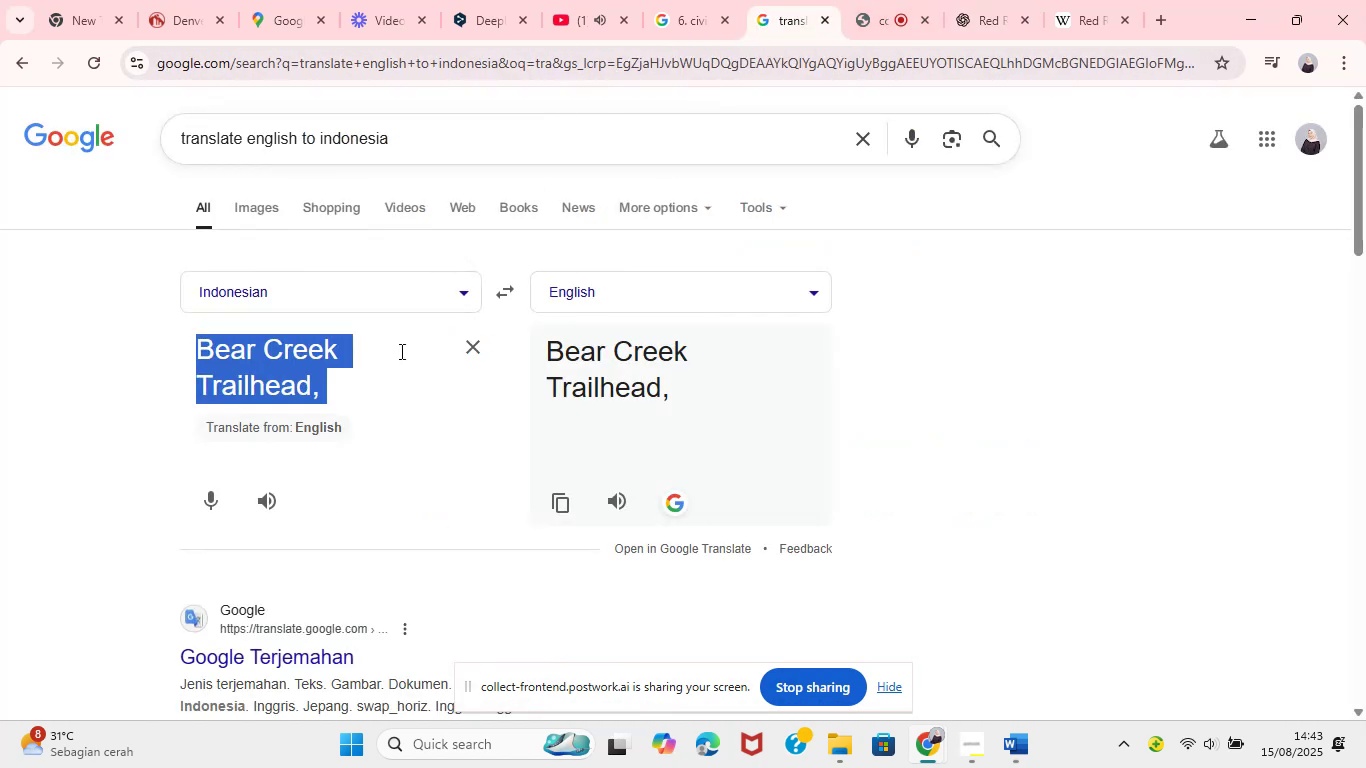 
left_click([341, 389])
 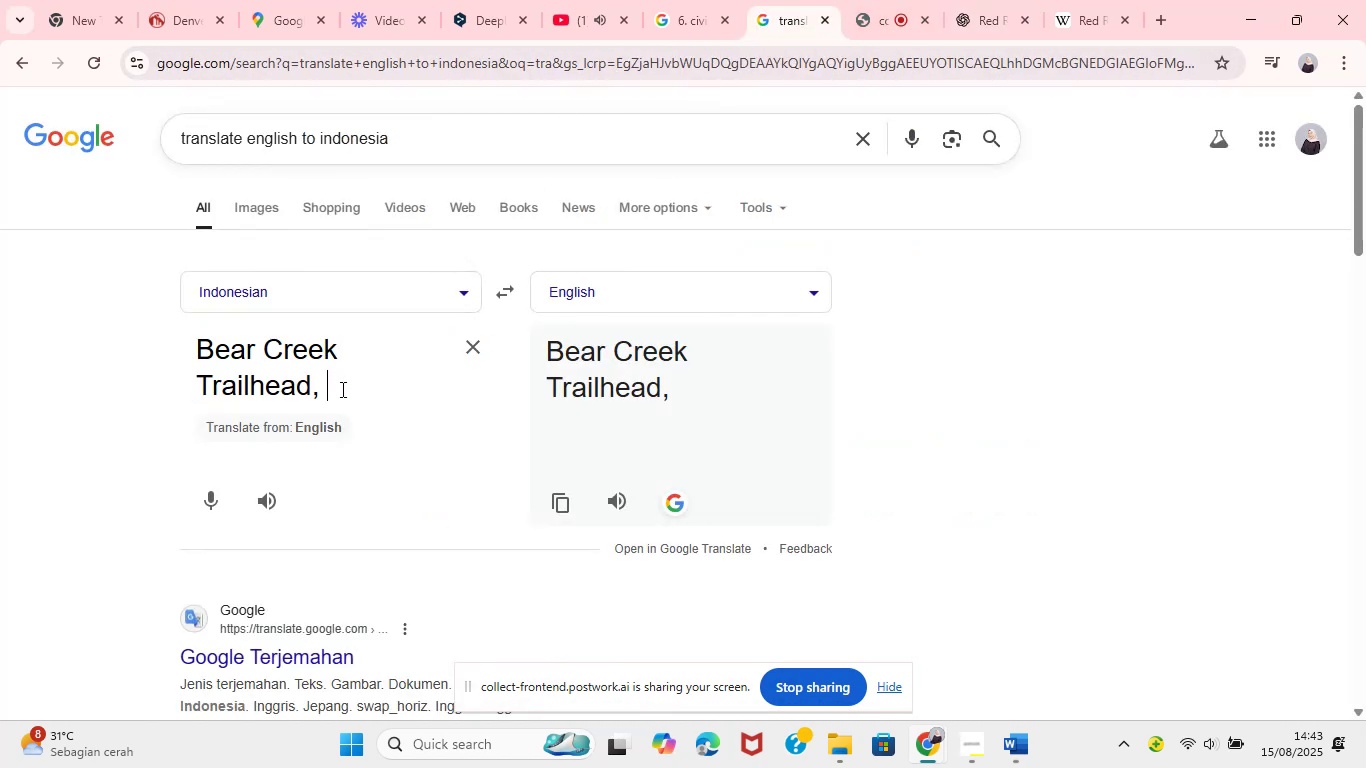 
key(Control+V)
 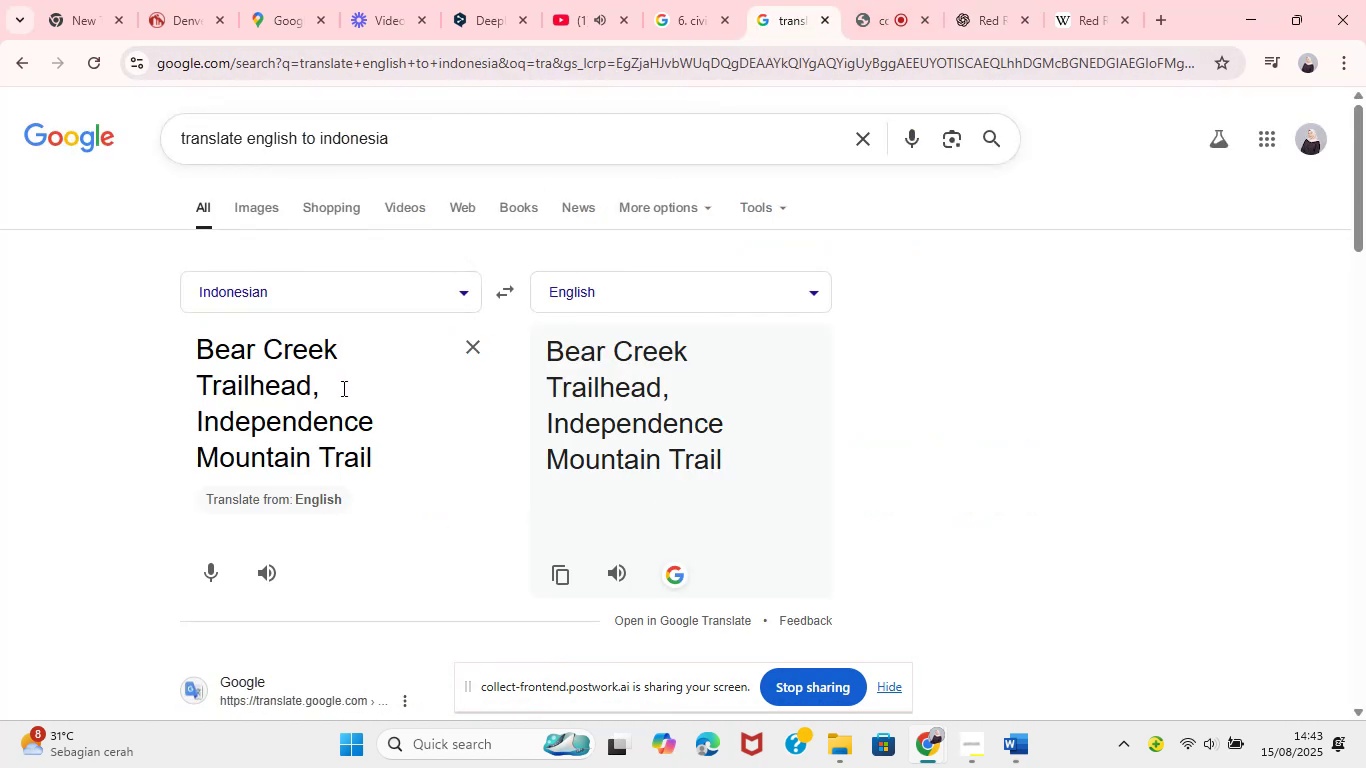 
key(Comma)
 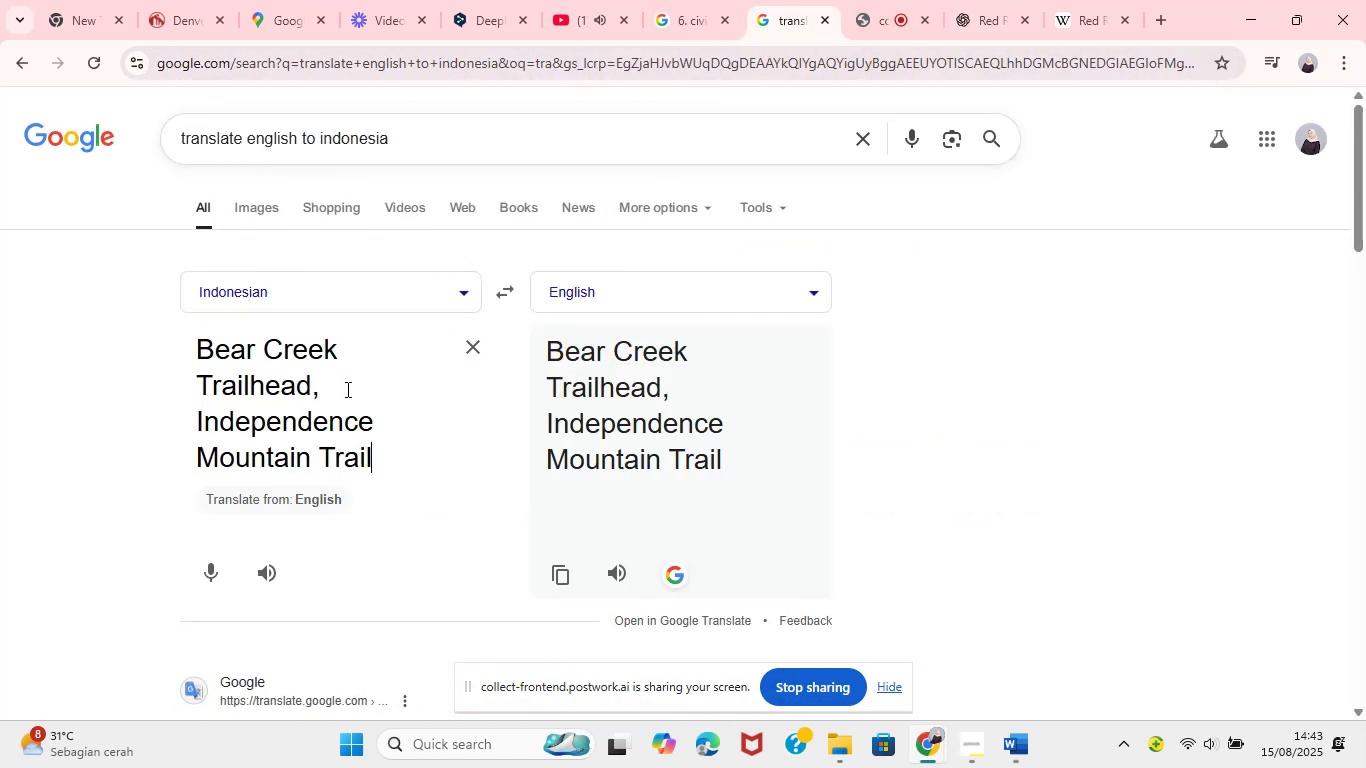 
key(Space)
 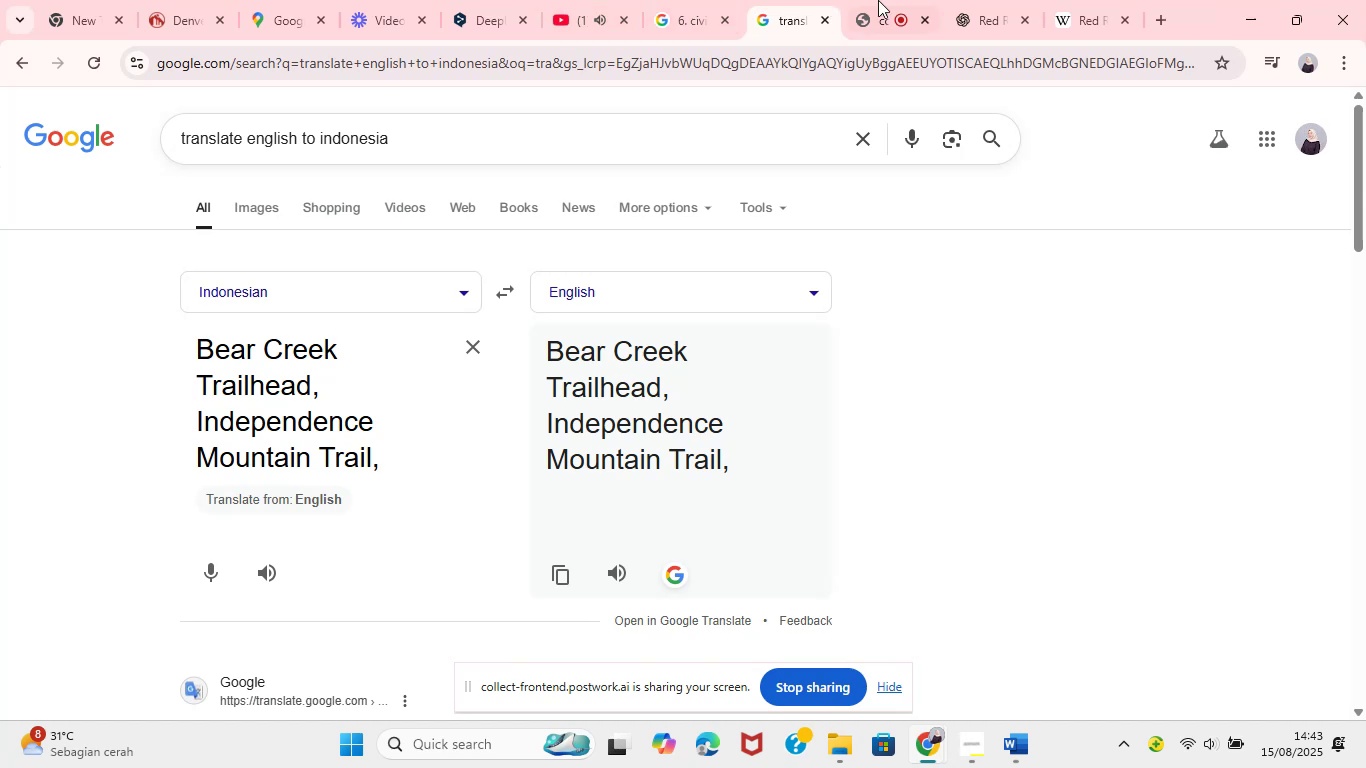 
left_click([974, 0])
 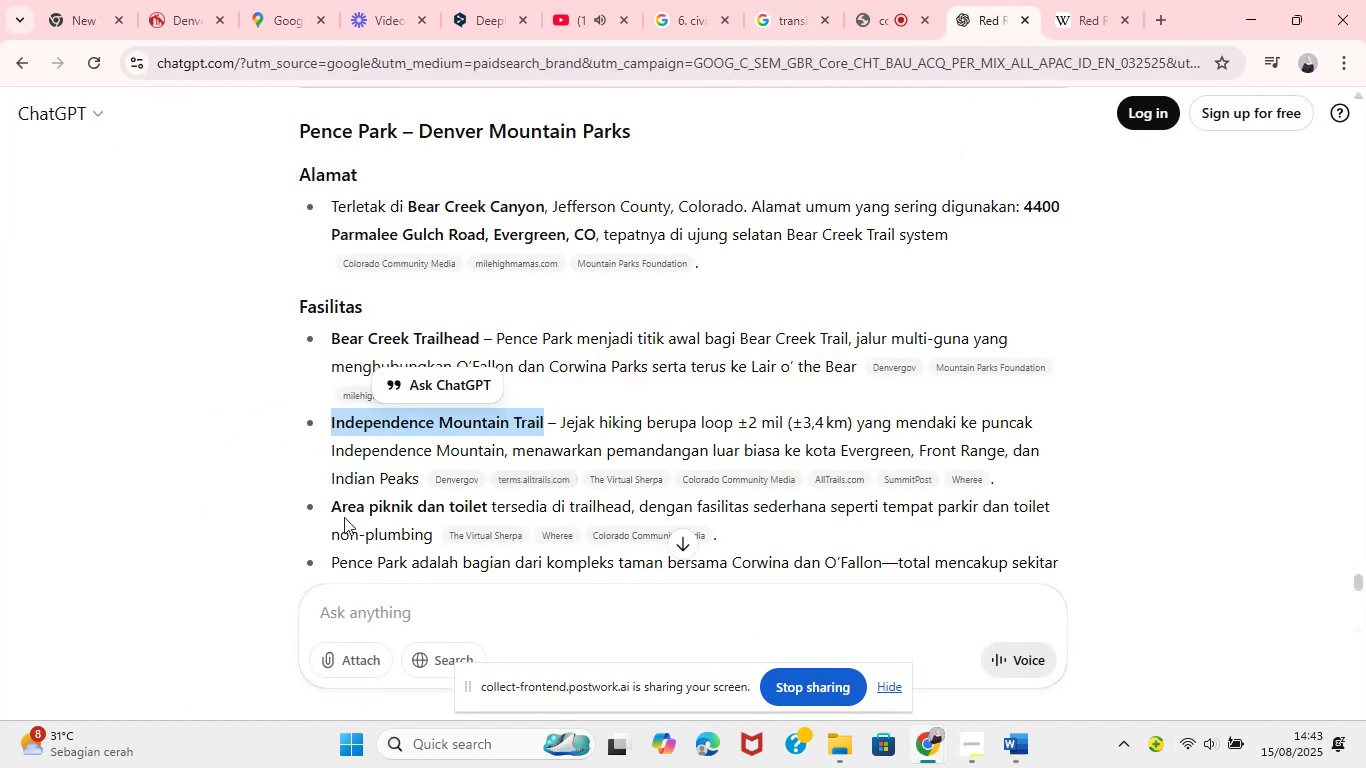 
left_click_drag(start_coordinate=[332, 511], to_coordinate=[487, 509])
 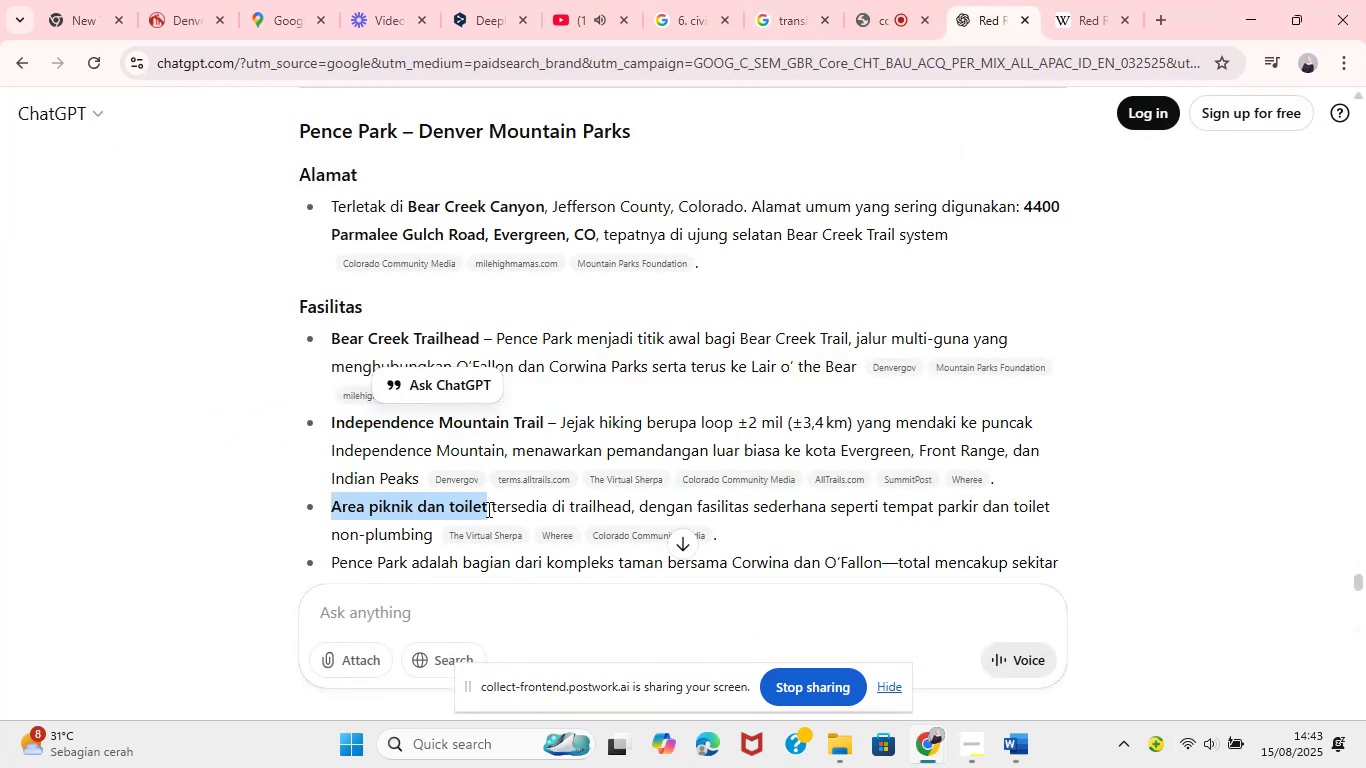 
key(Control+C)
 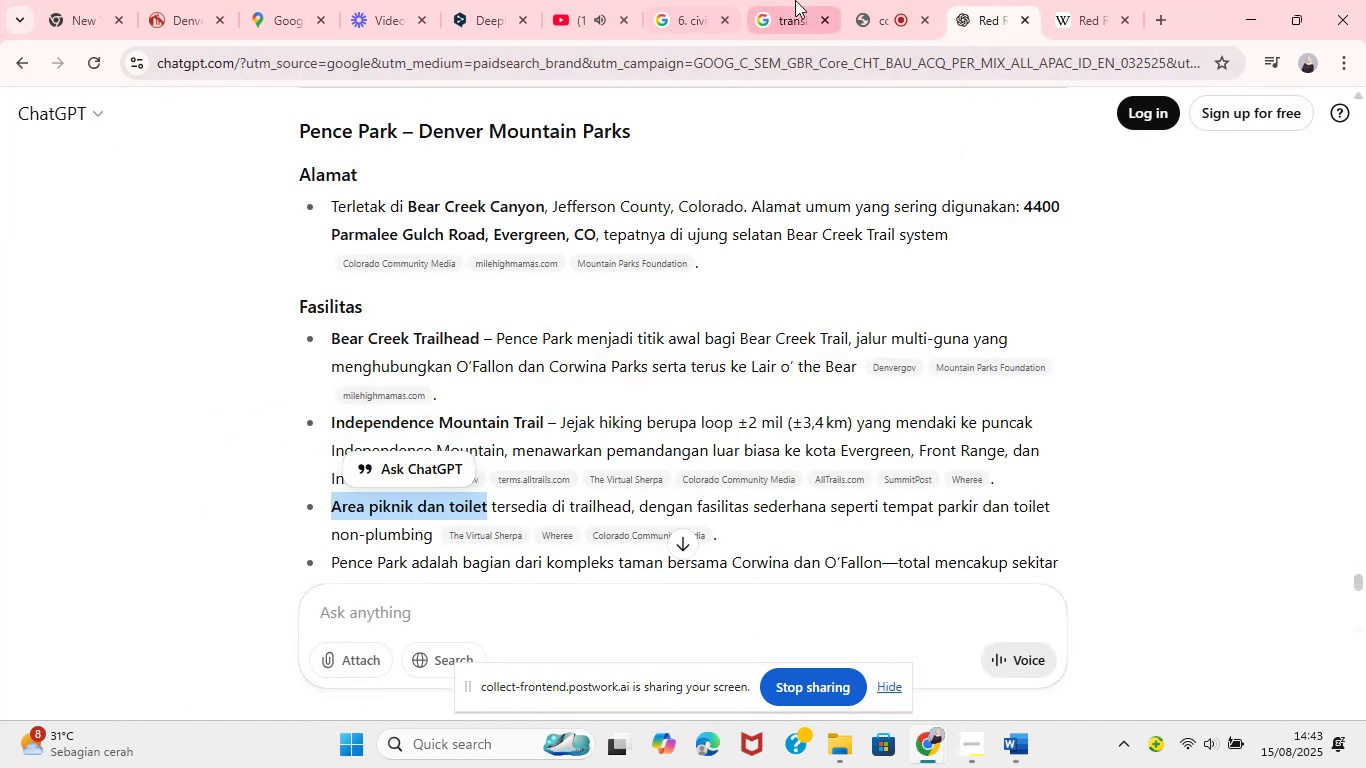 
left_click([795, 0])
 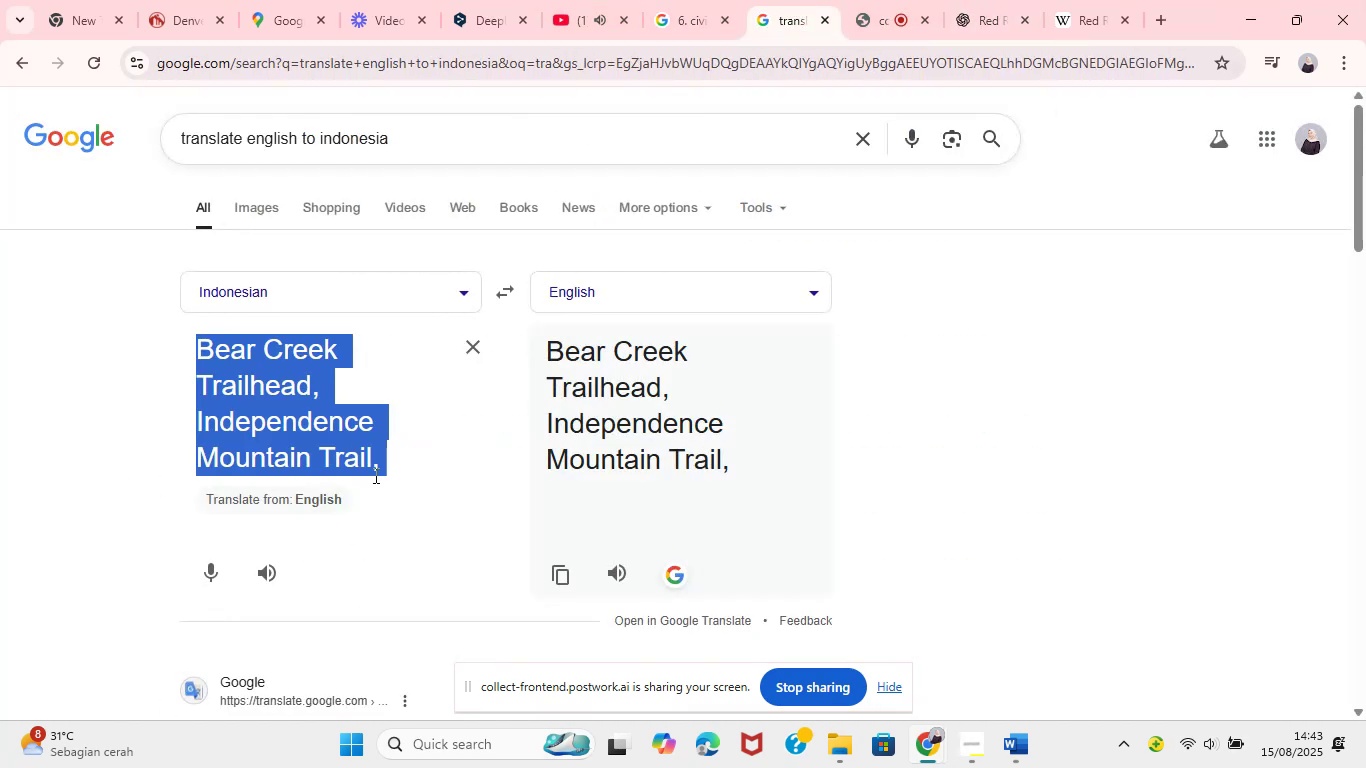 
left_click([384, 469])
 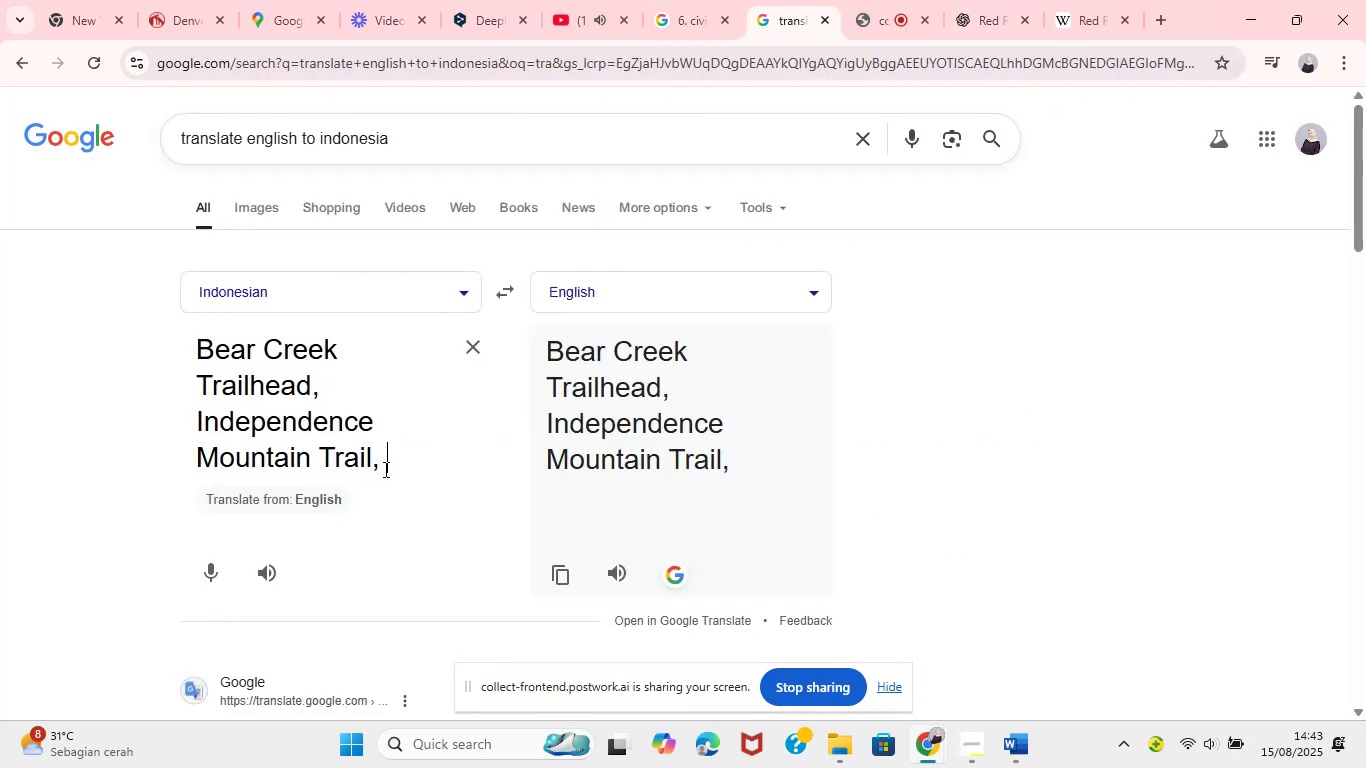 
key(Control+V)
 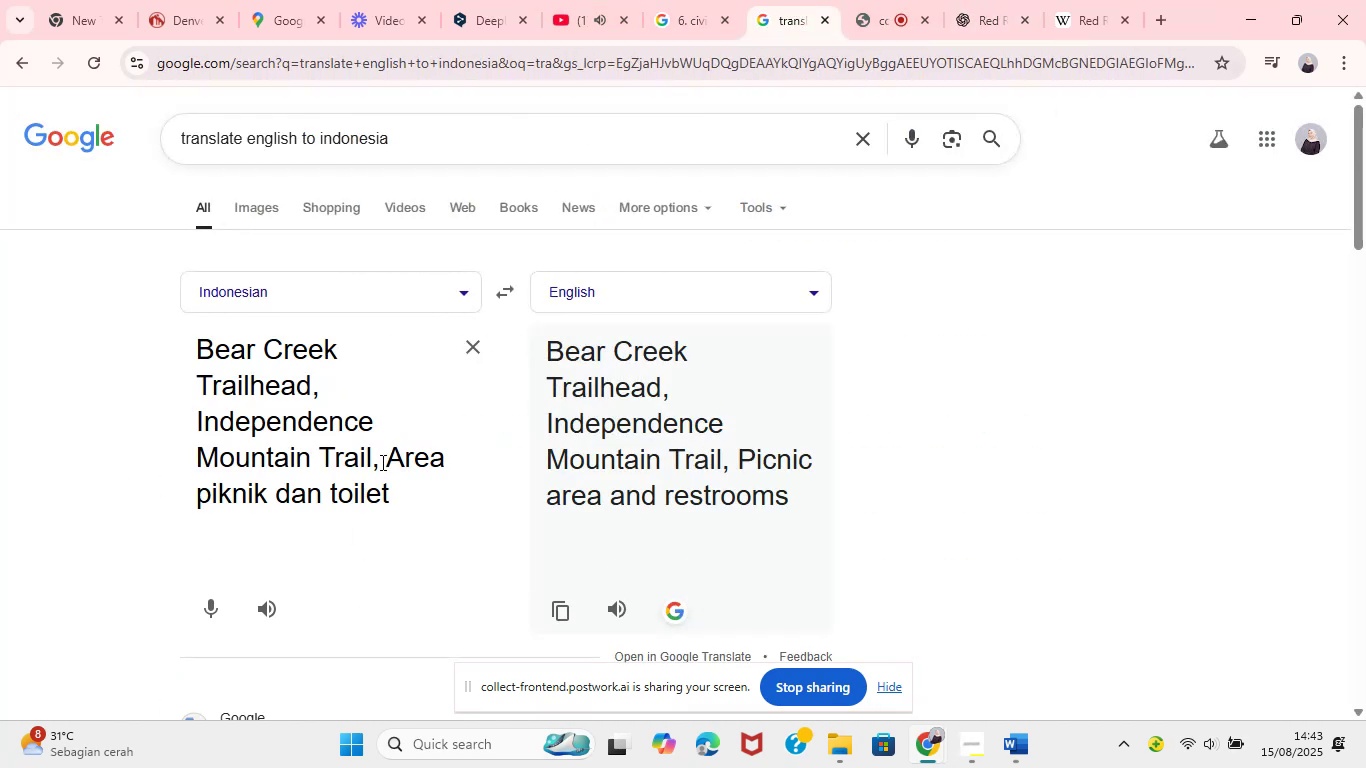 
key(Comma)
 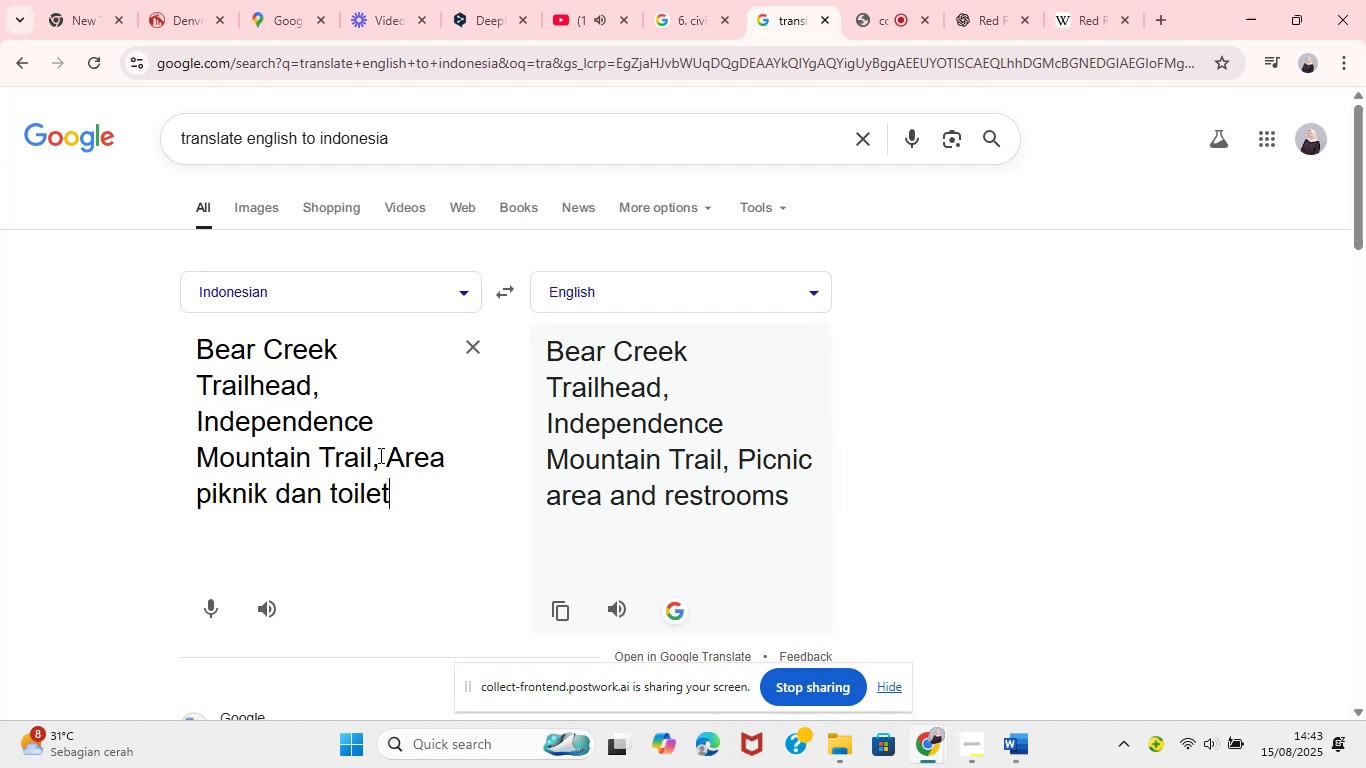 
key(Space)
 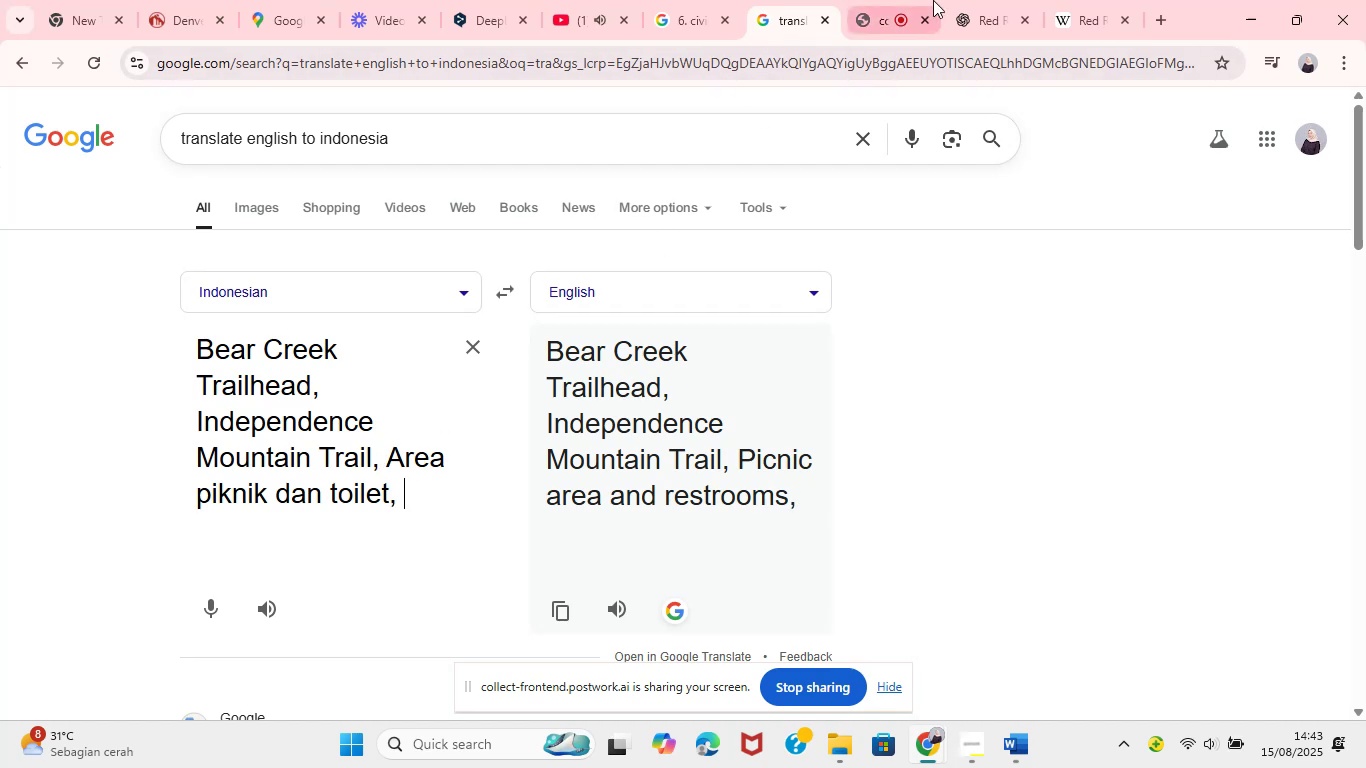 
left_click([980, 0])
 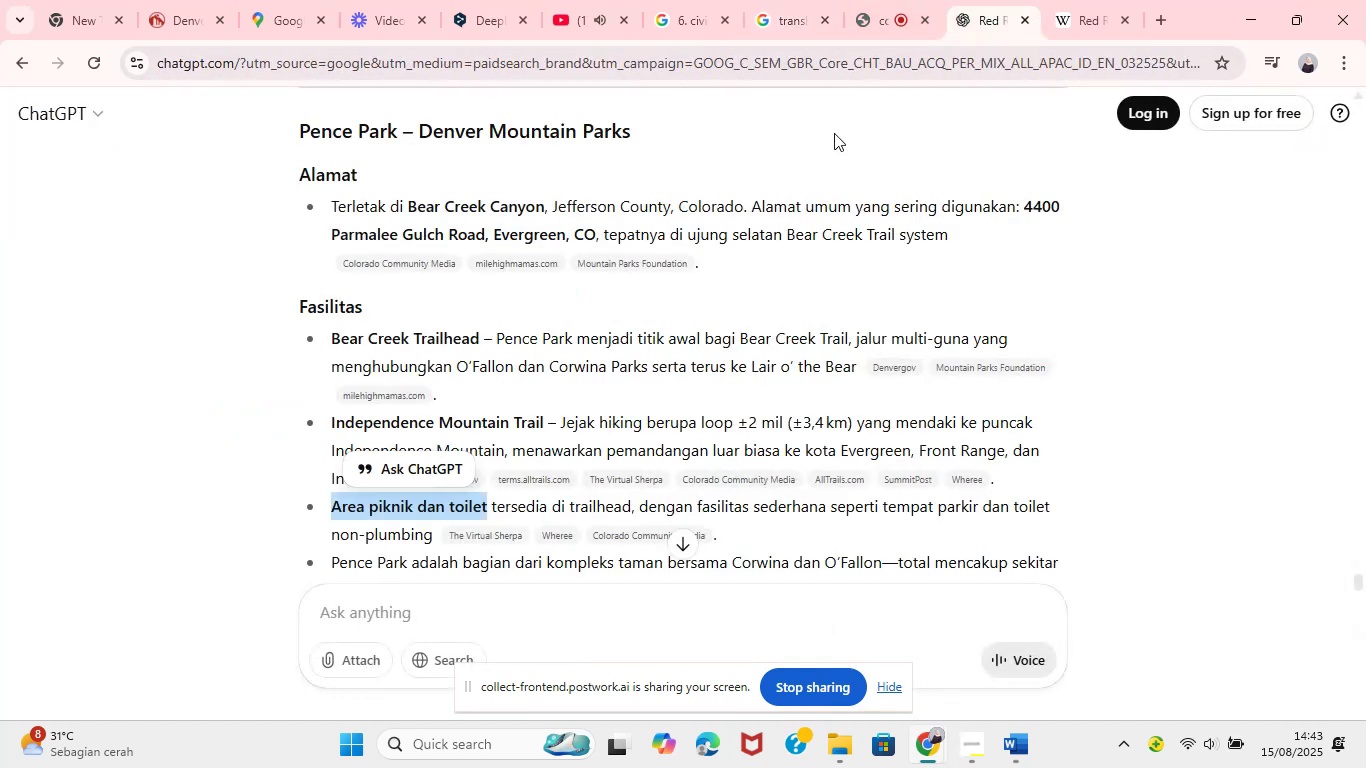 
mouse_move([544, 442])
 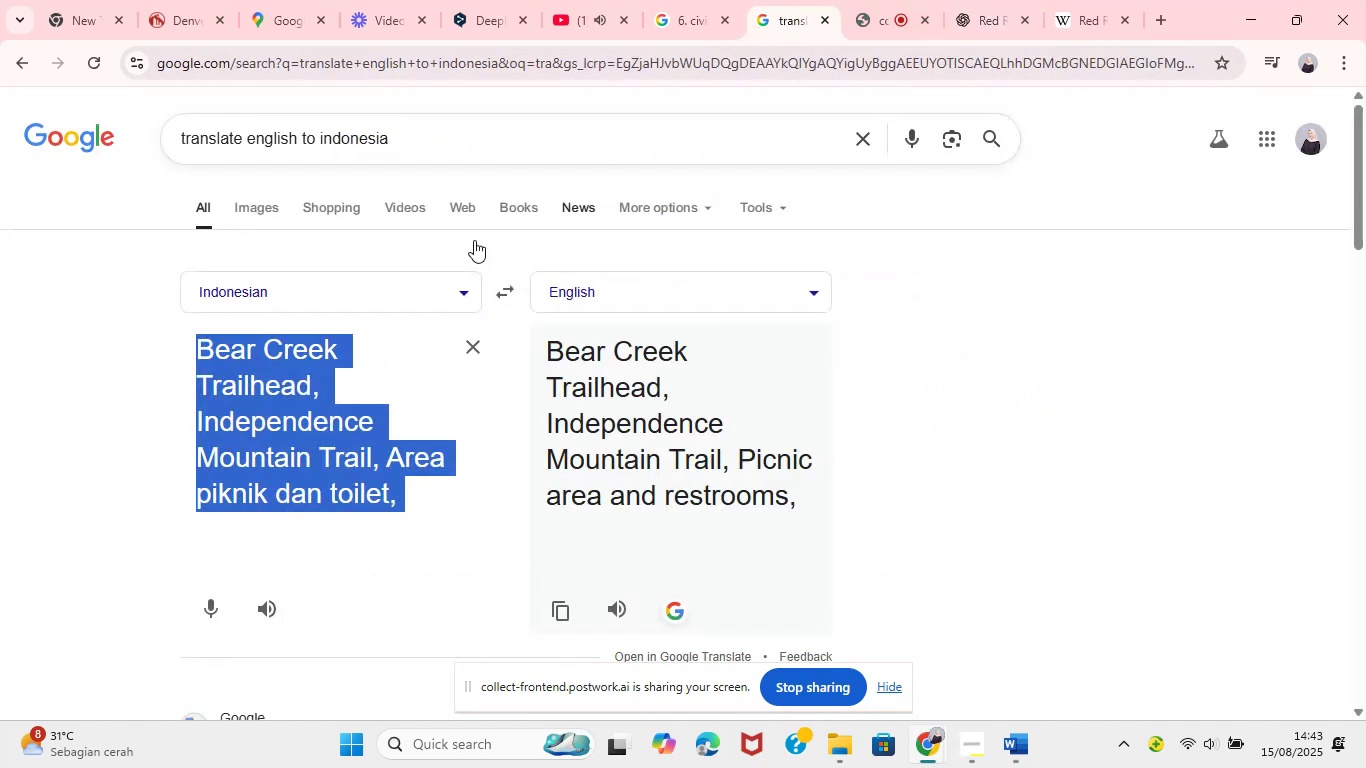 
left_click([774, 8])
 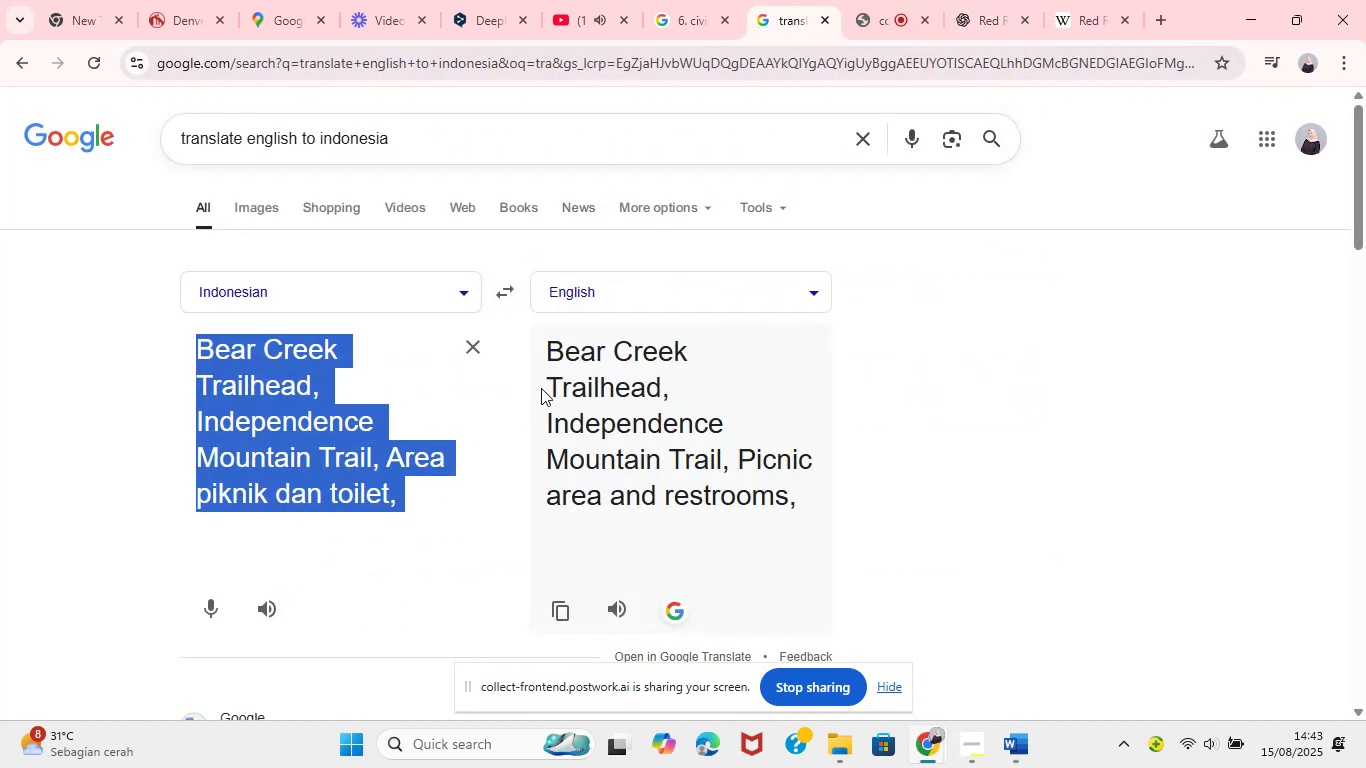 
left_click_drag(start_coordinate=[547, 345], to_coordinate=[828, 496])
 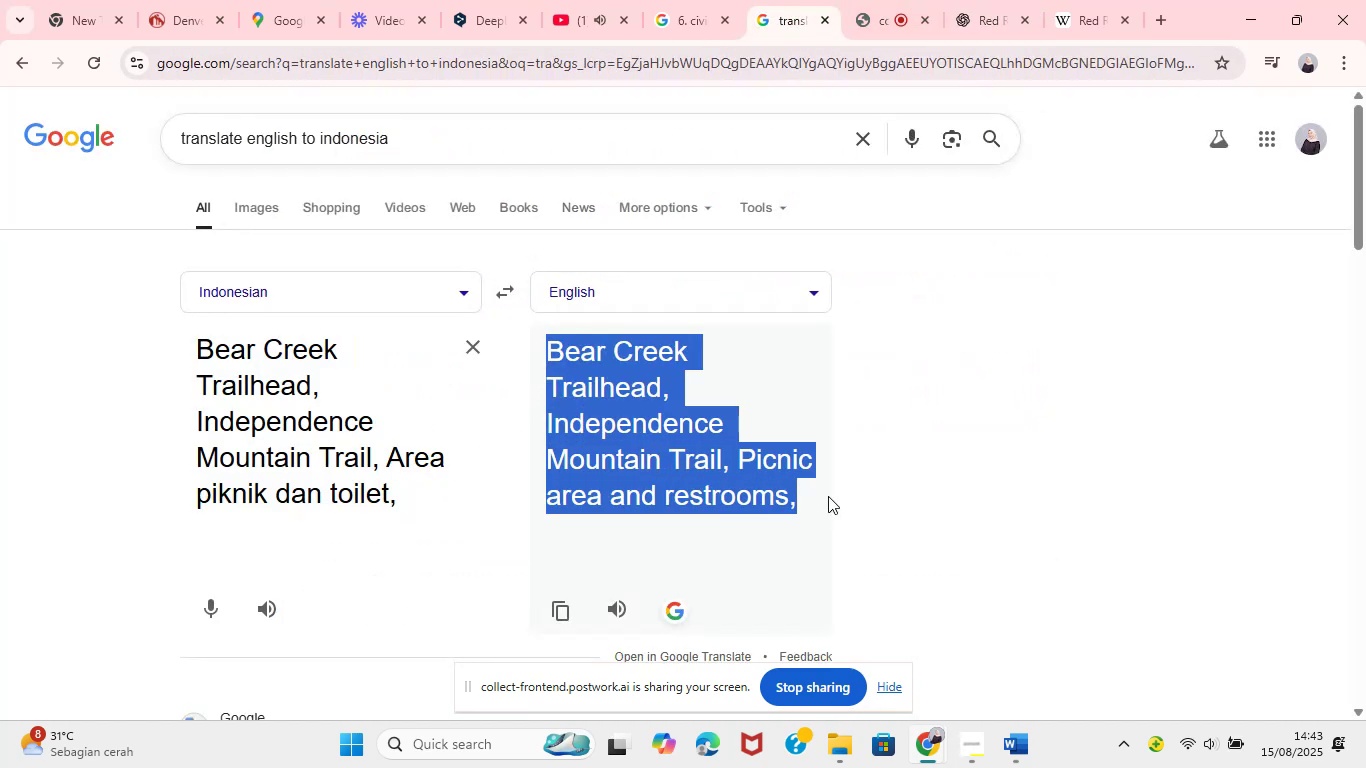 
key(Control+C)
 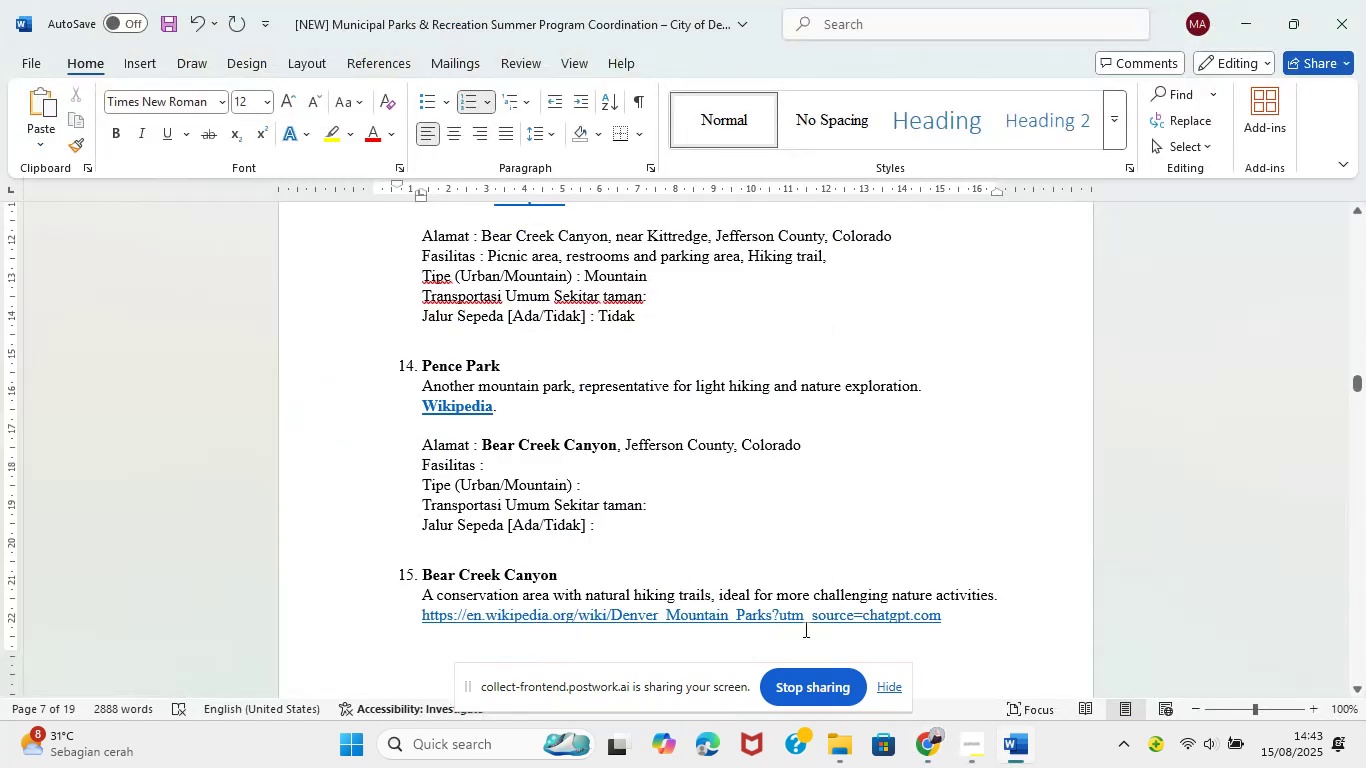 
left_click([564, 466])
 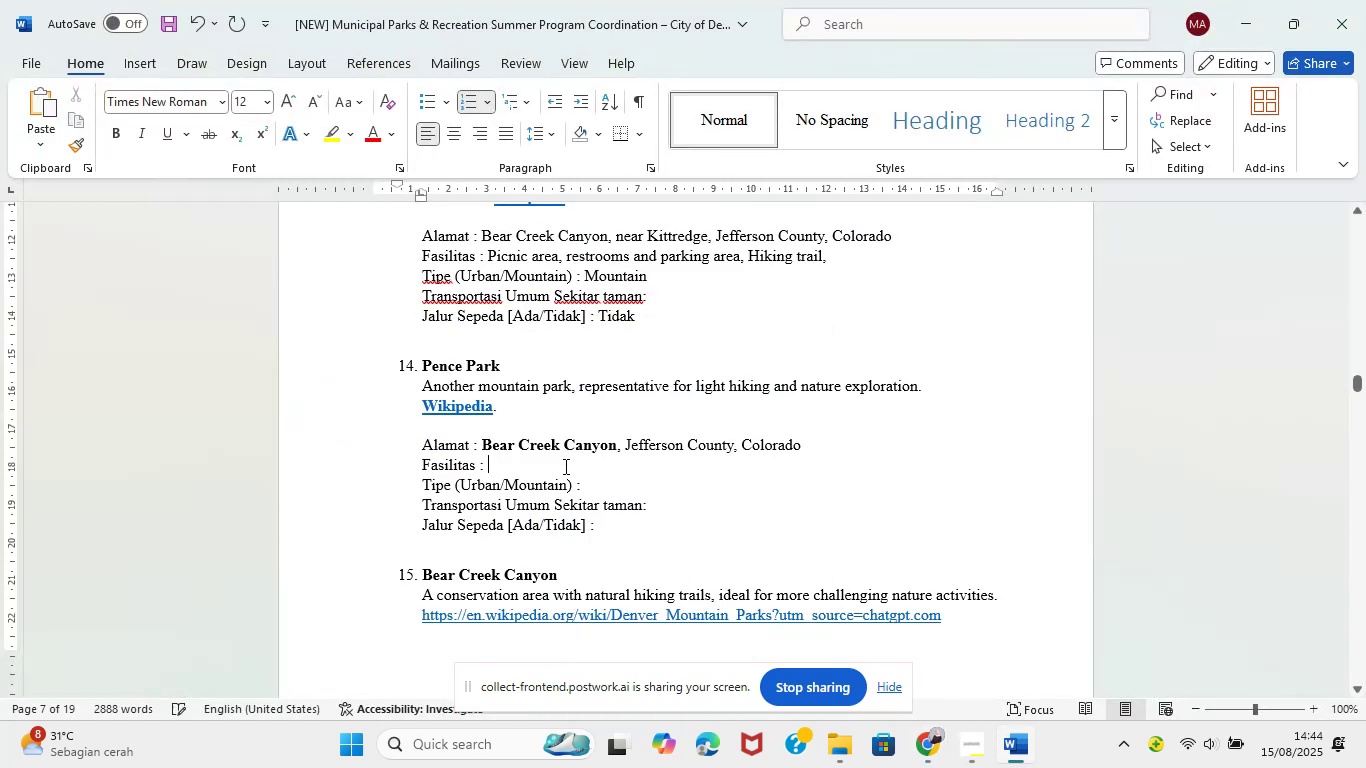 
key(Control+V)
 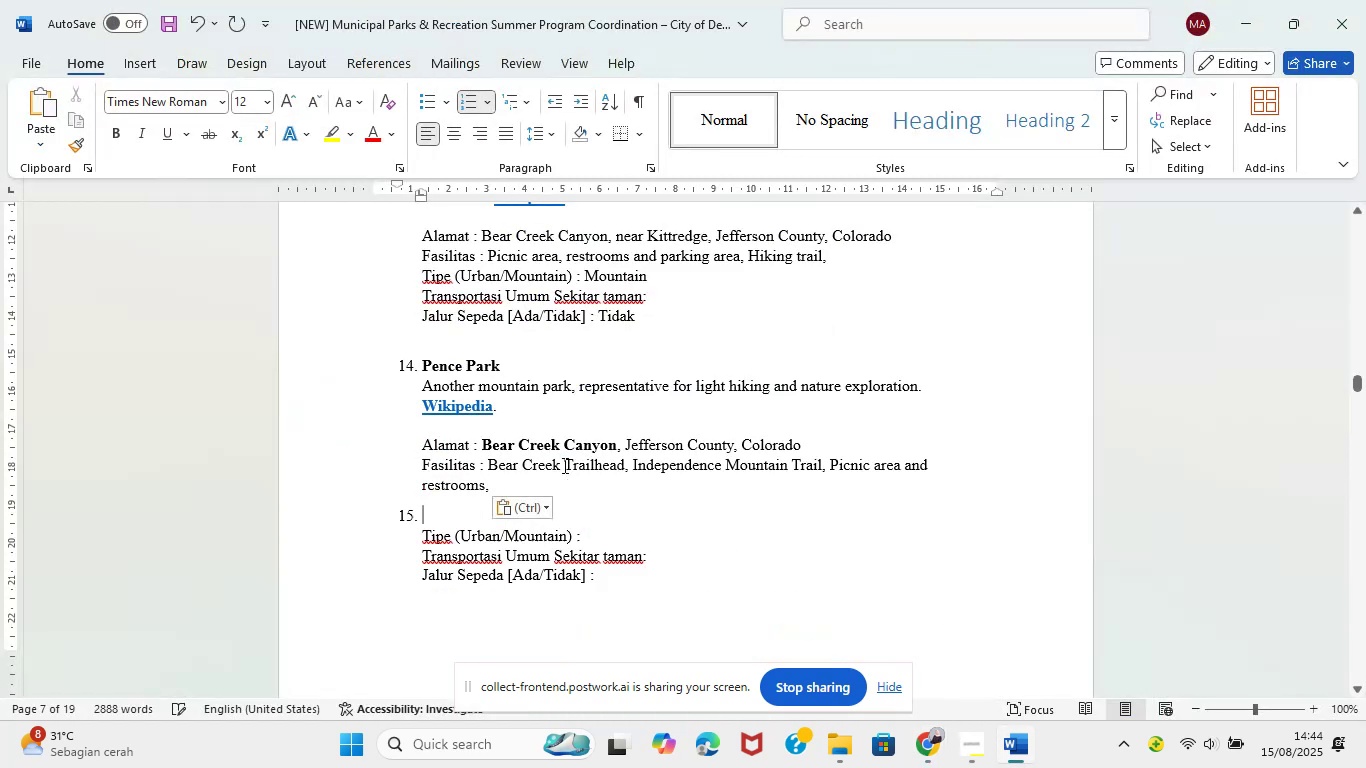 
key(Backspace)
 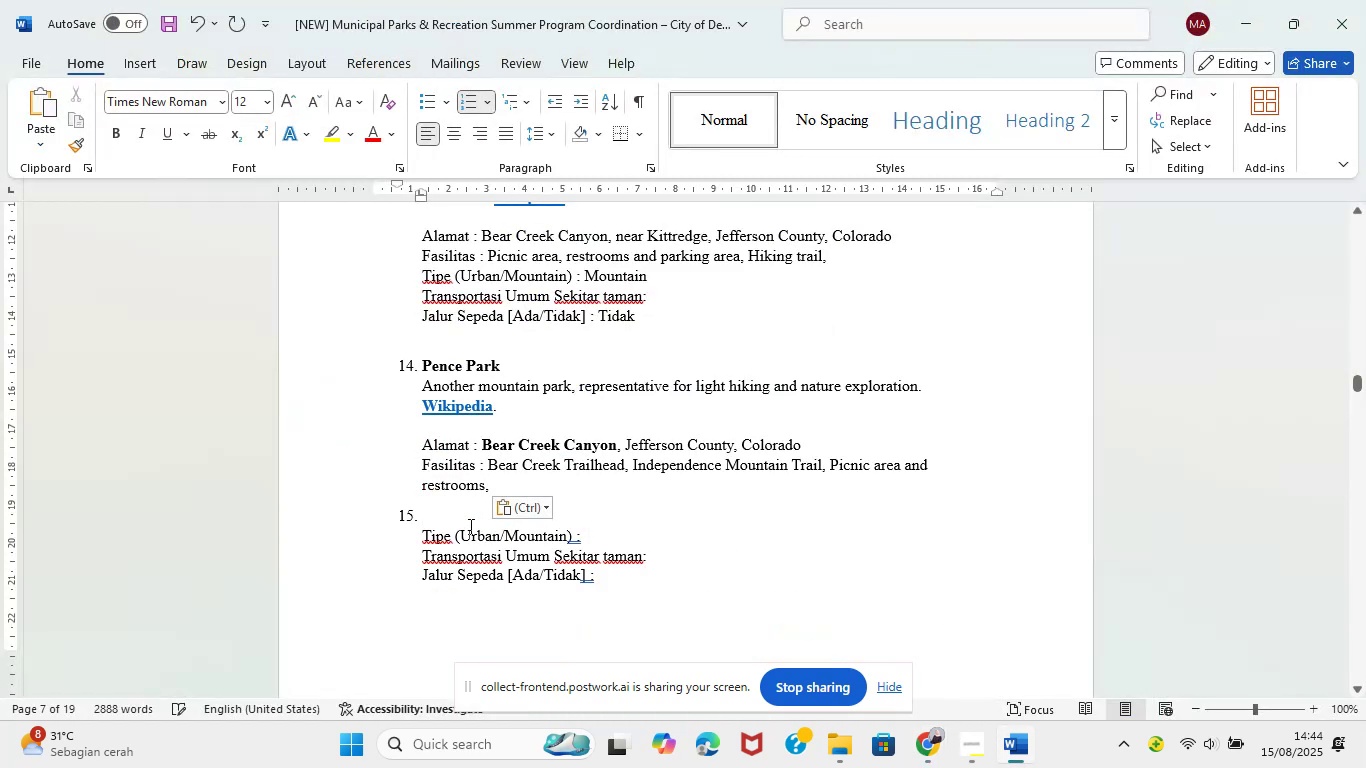 
key(Backspace)
 